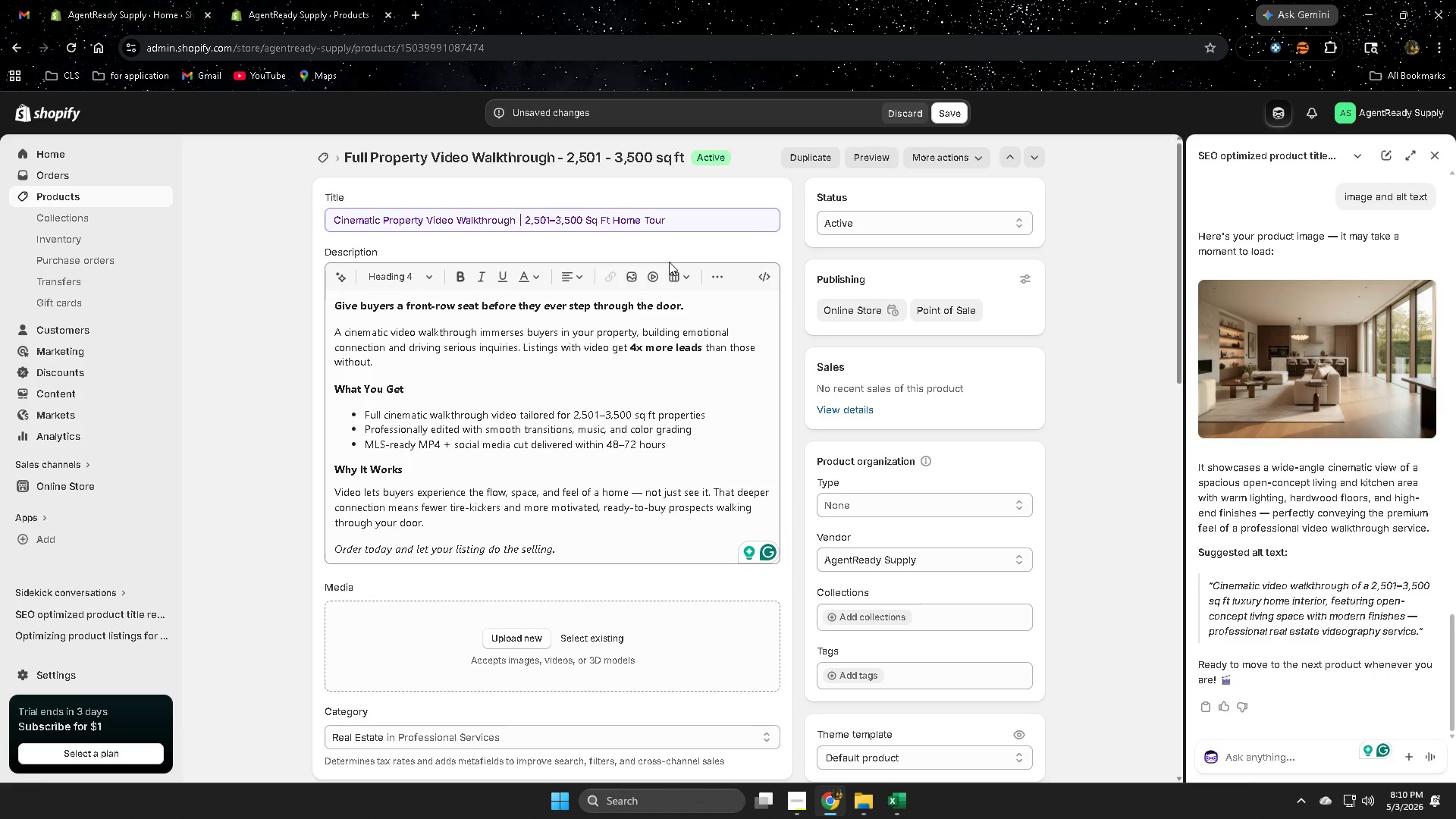 
wait(10.4)
 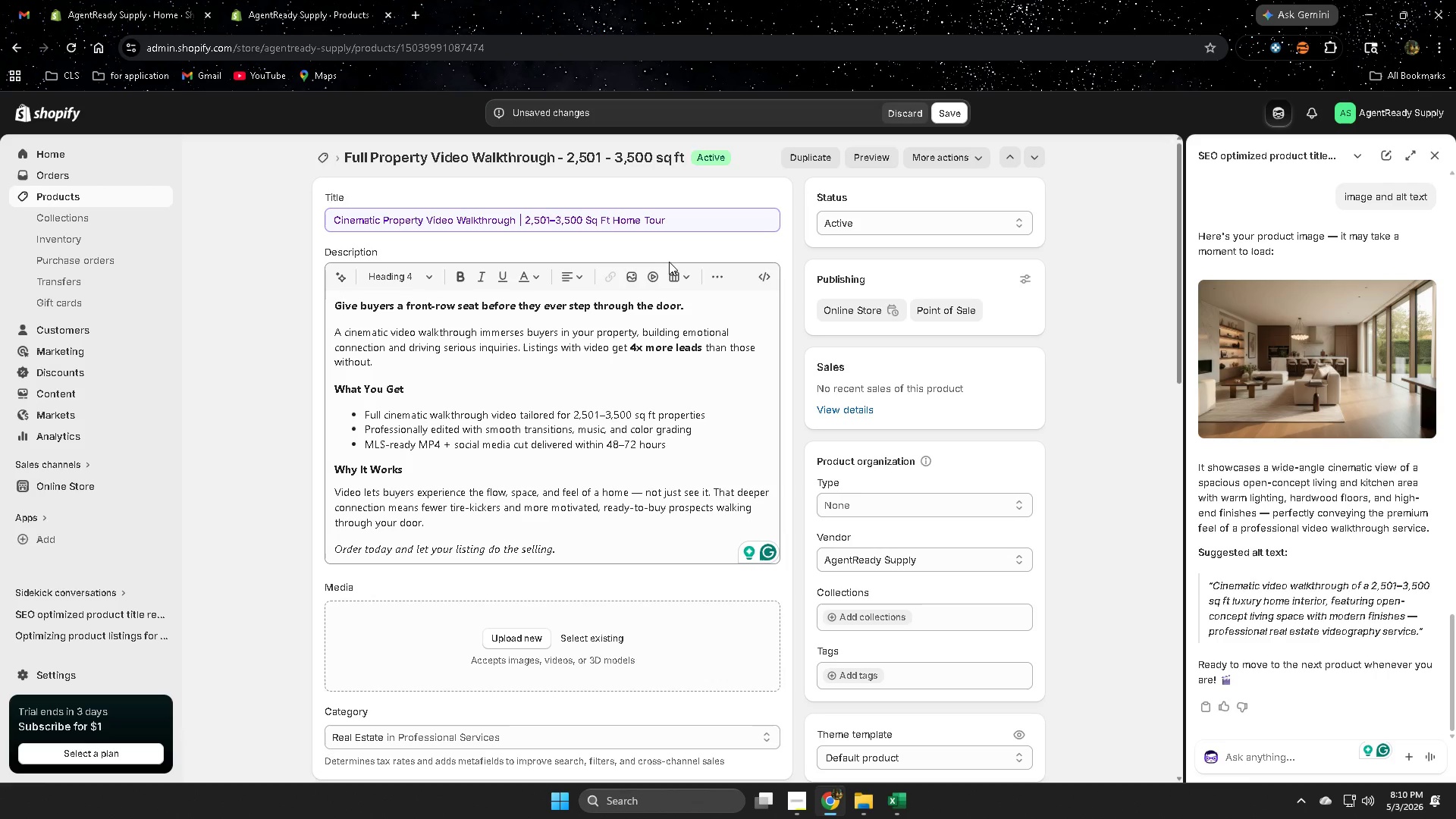 
scroll: coordinate [515, 656], scroll_direction: down, amount: 8.0
 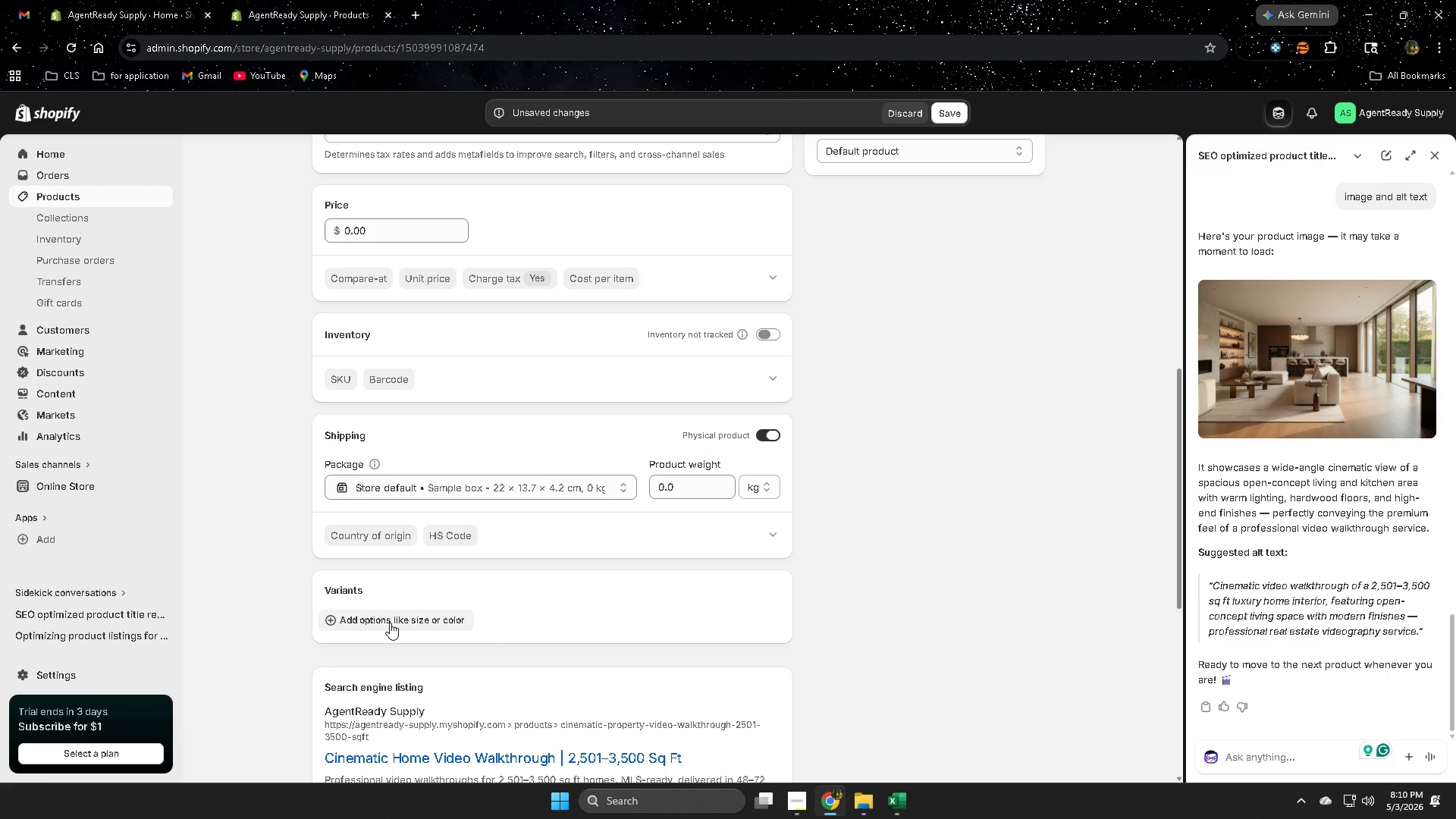 
left_click([390, 623])
 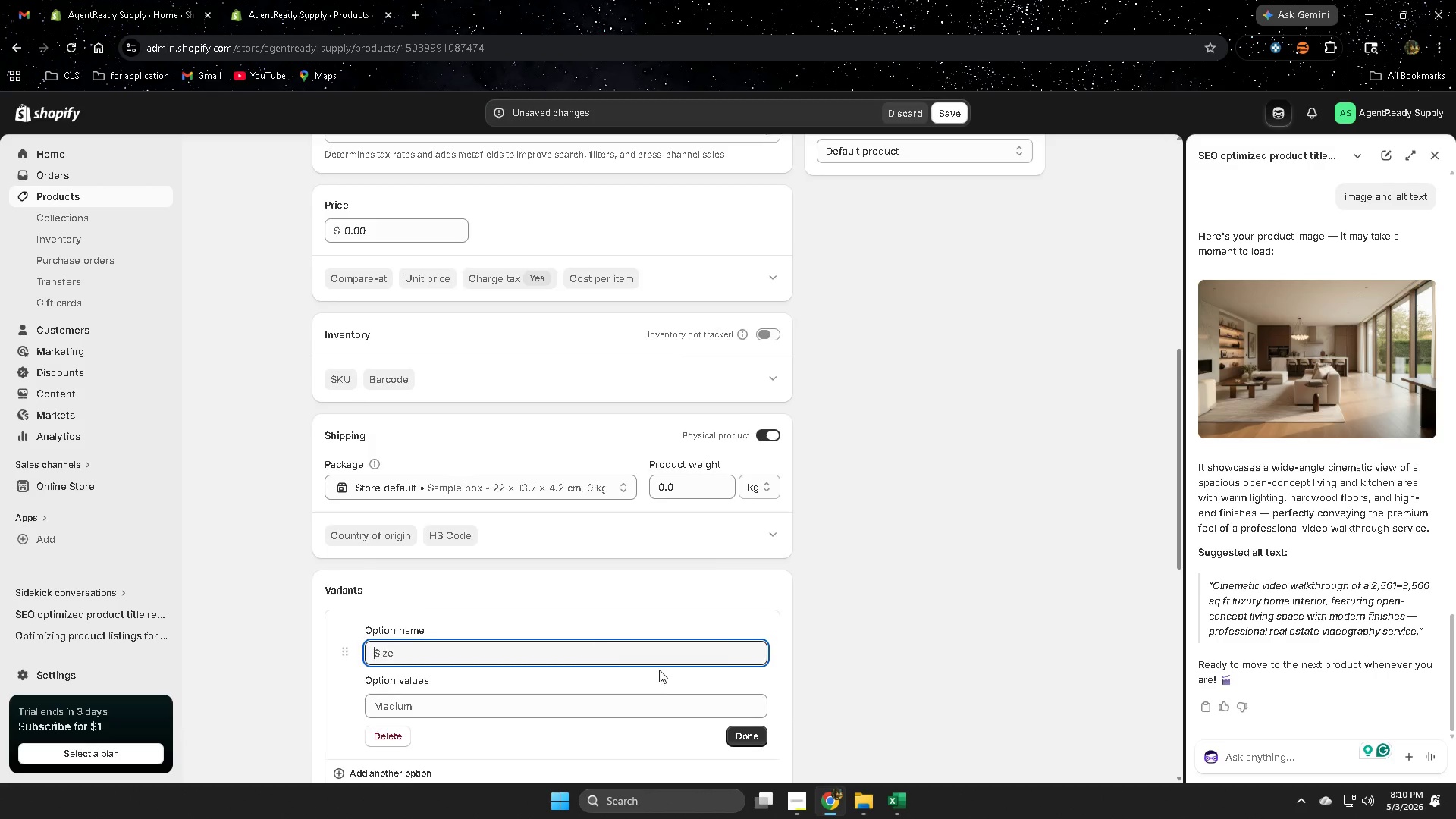 
scroll: coordinate [659, 670], scroll_direction: down, amount: 1.0
 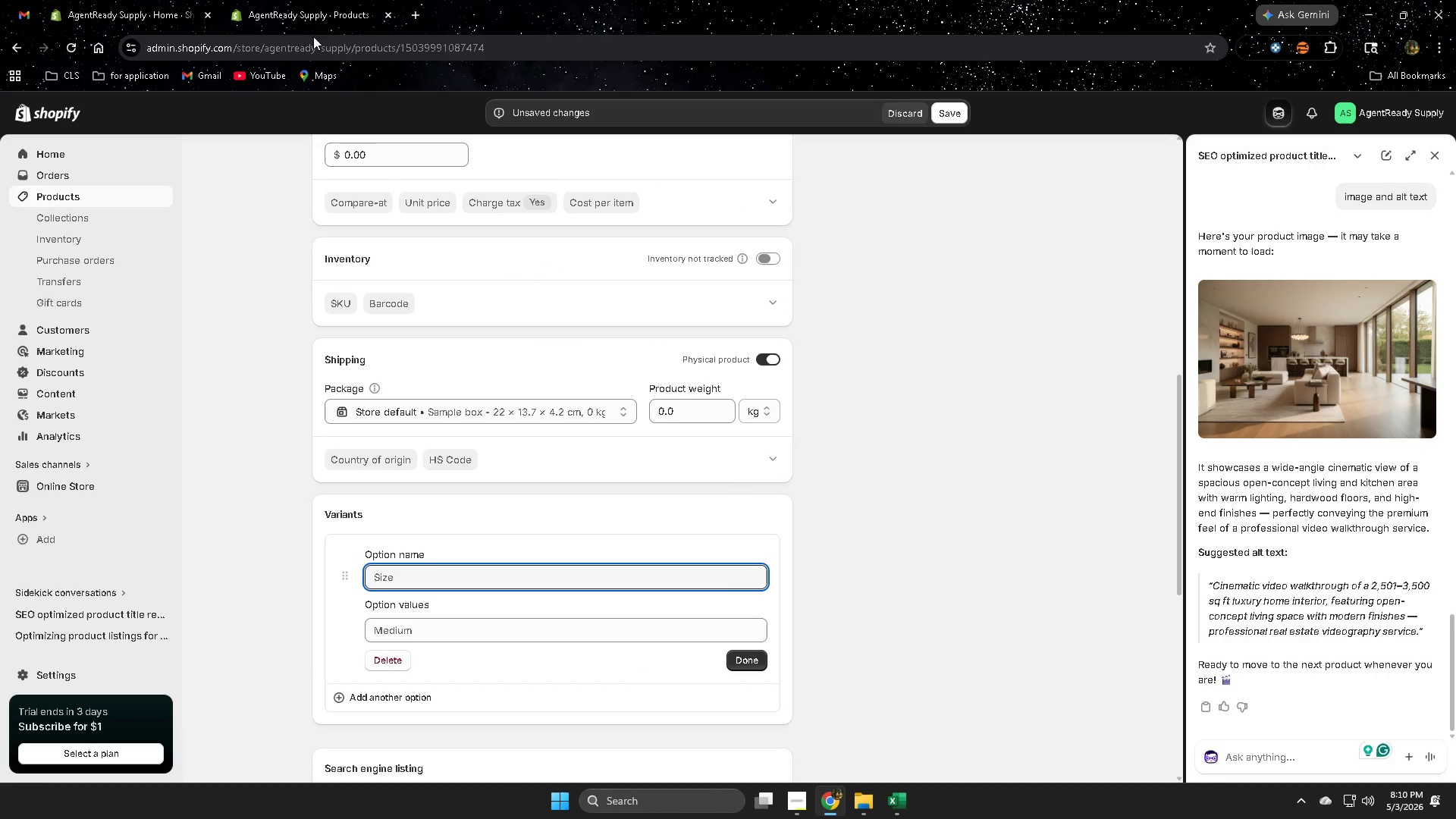 
left_click([317, 11])
 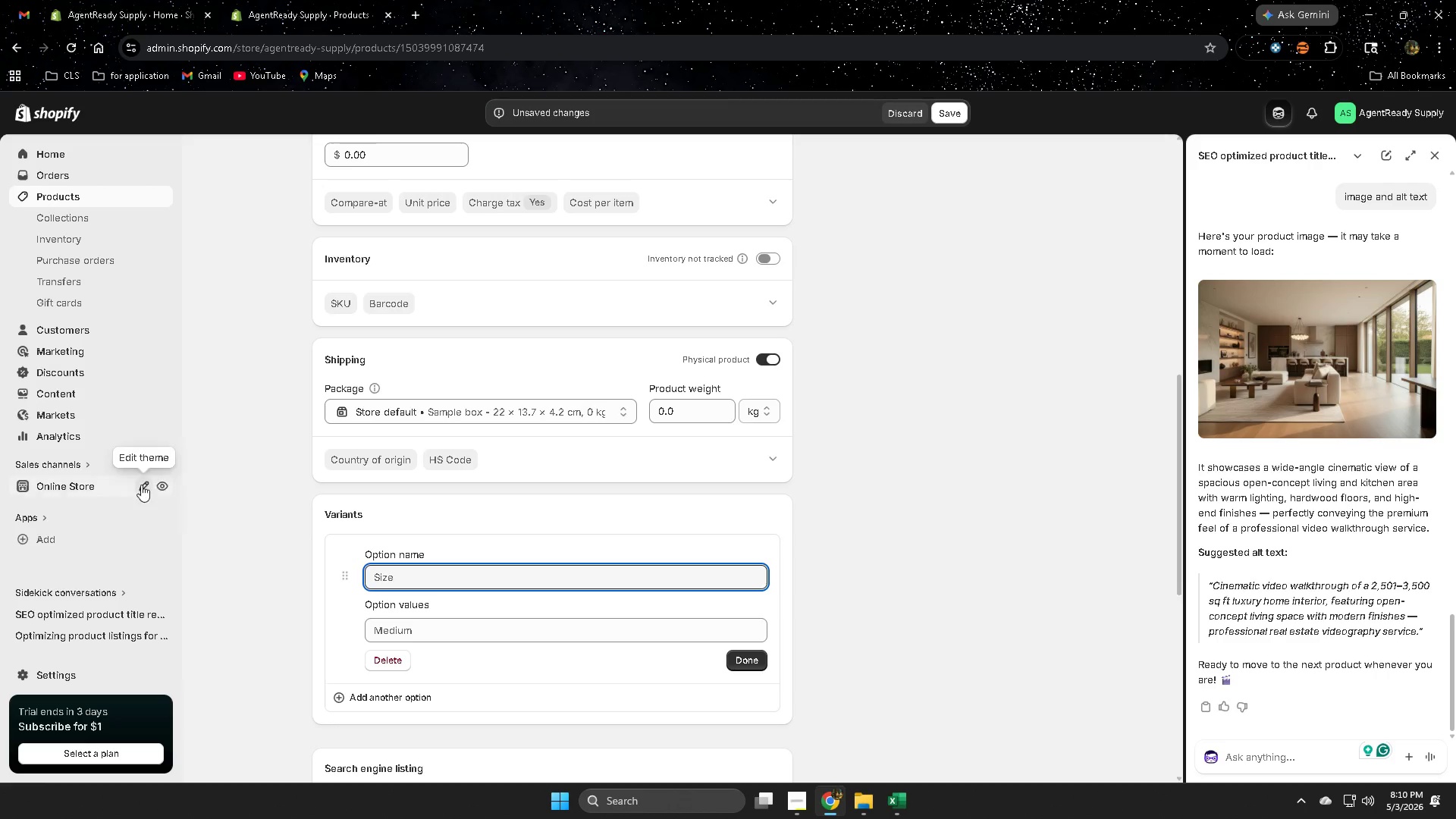 
middle_click([160, 485])
 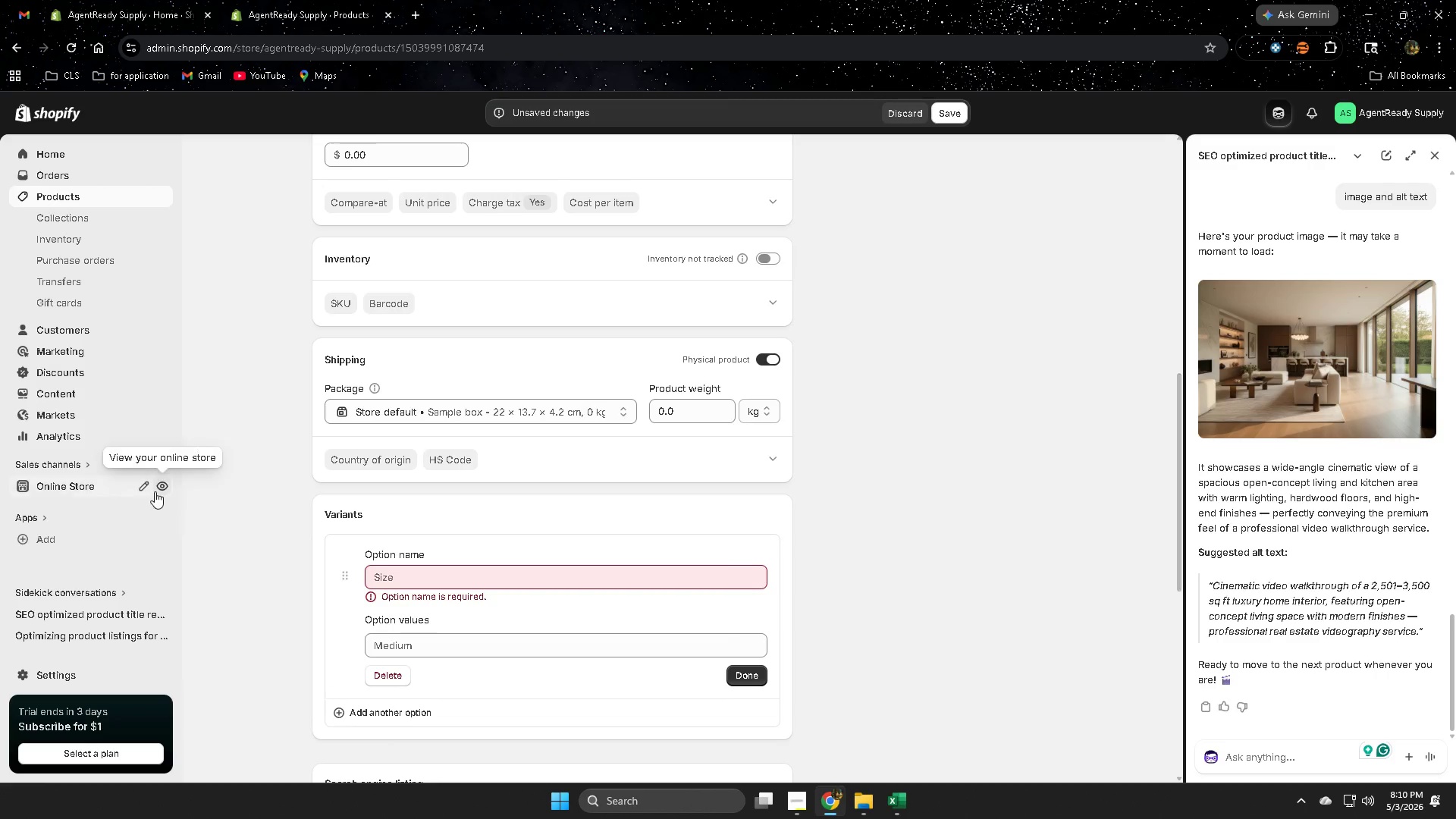 
middle_click([165, 490])
 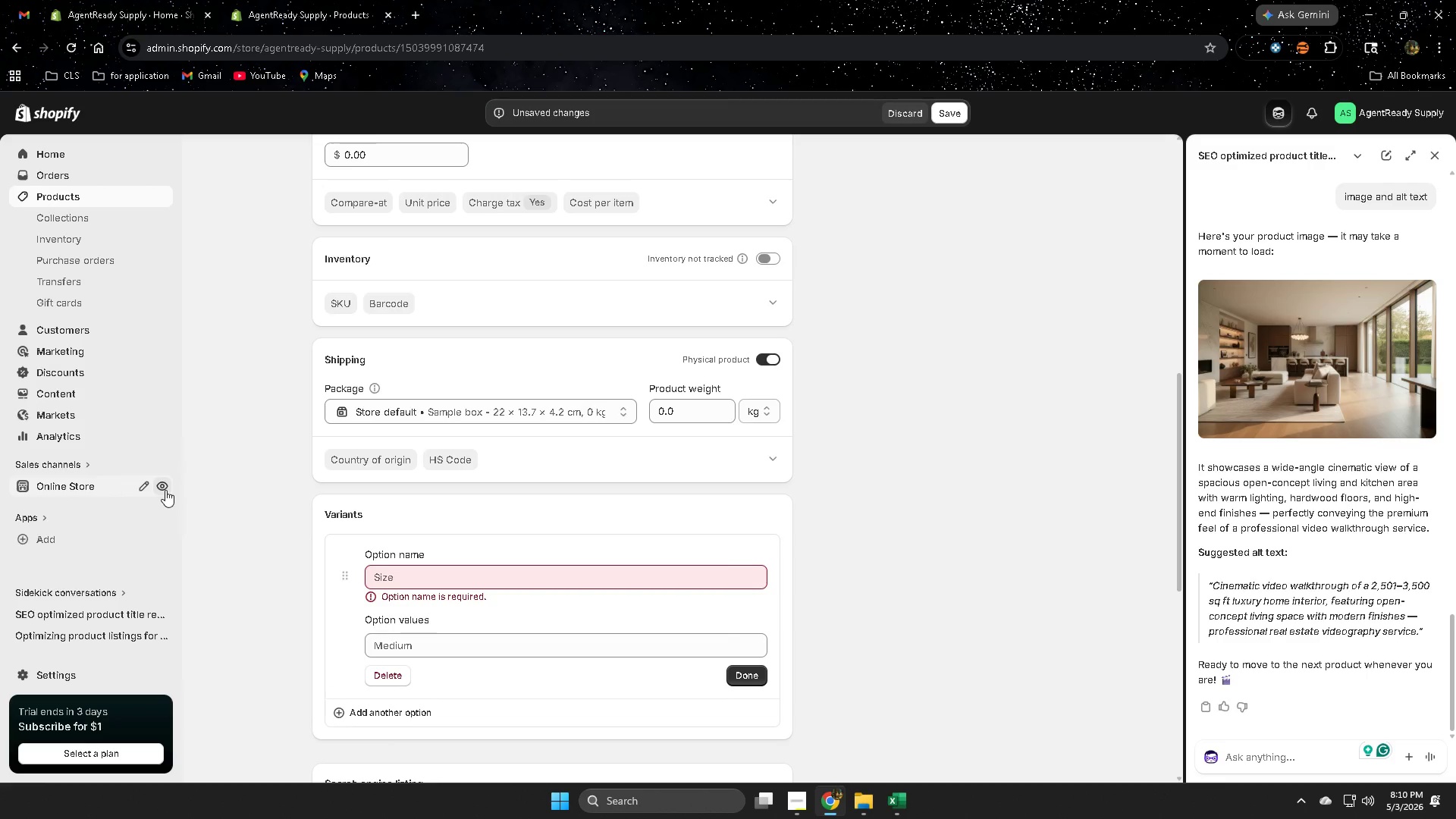 
key(Control+ControlLeft)
 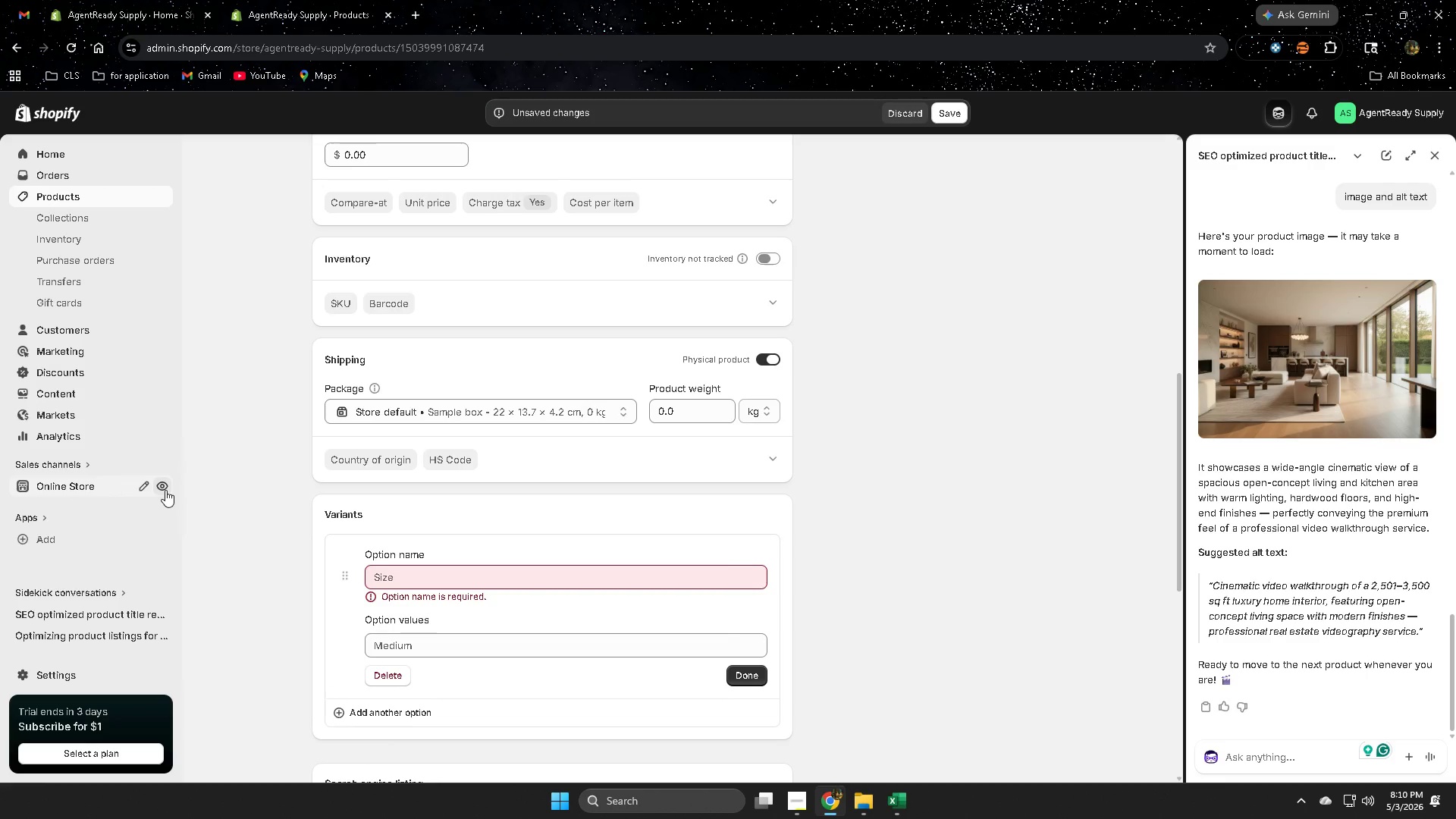 
hold_key(key=ControlLeft, duration=1.52)
left_click([165, 490])
 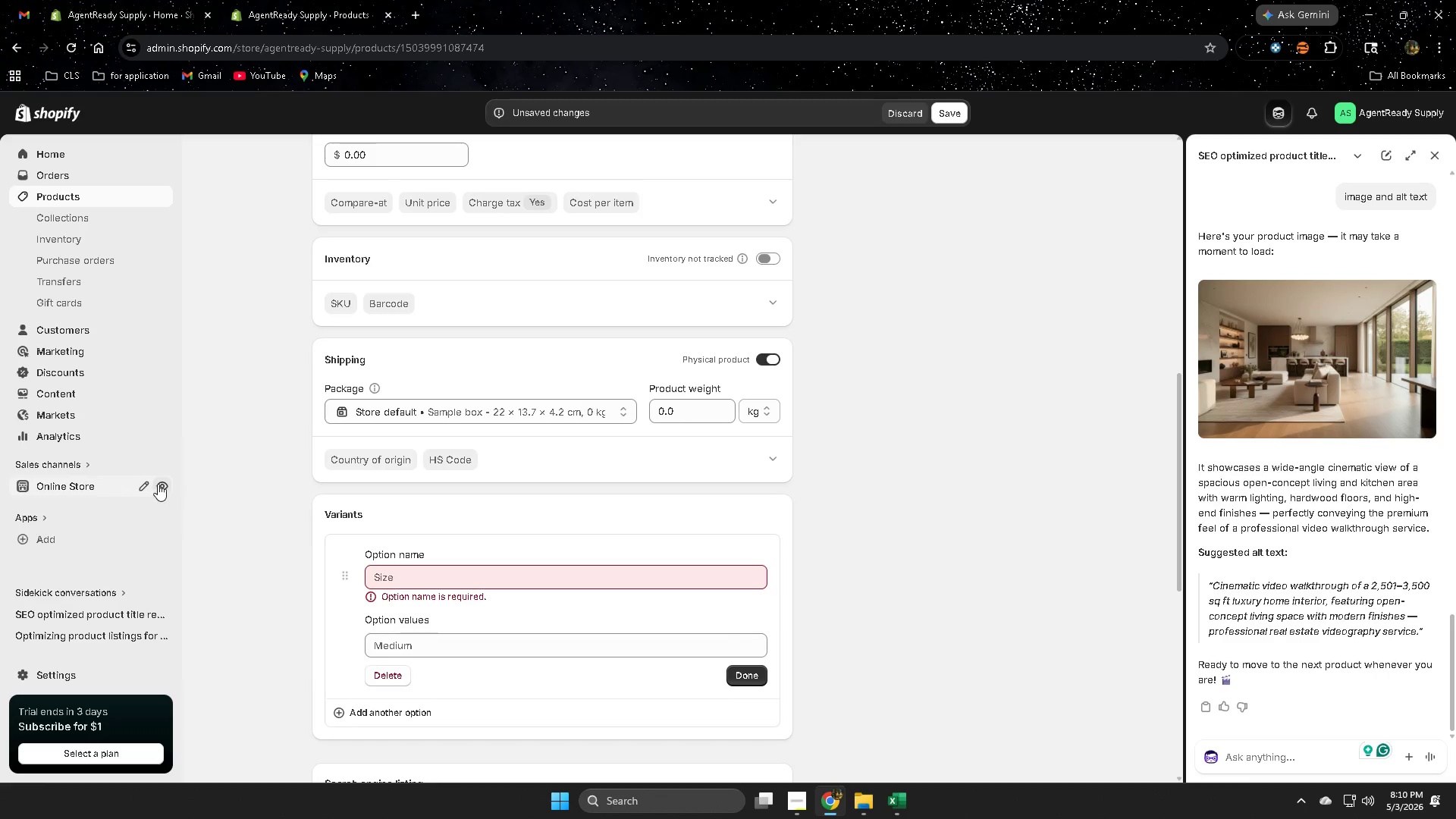 
left_click([158, 484])
 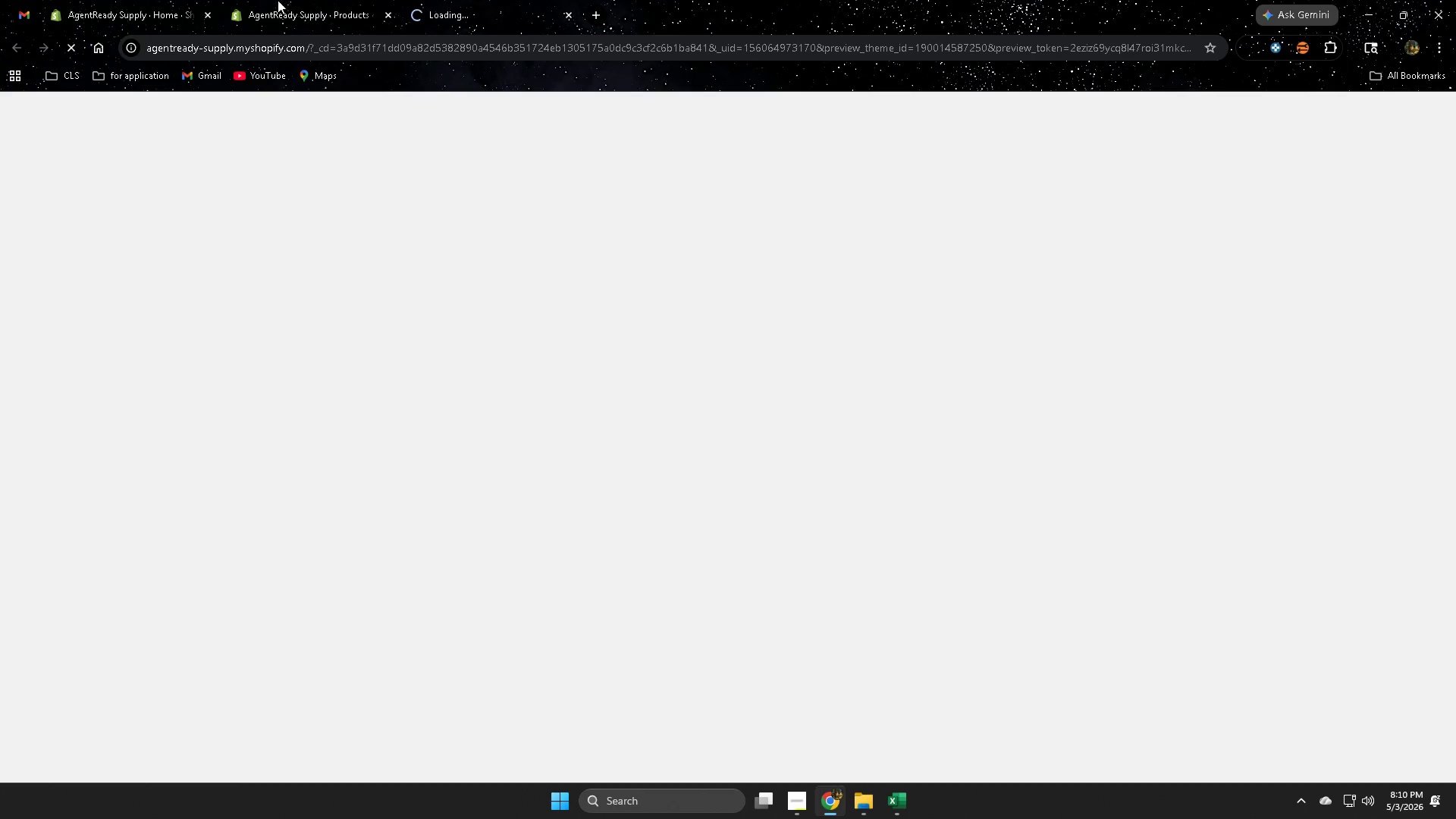 
left_click([296, 0])
 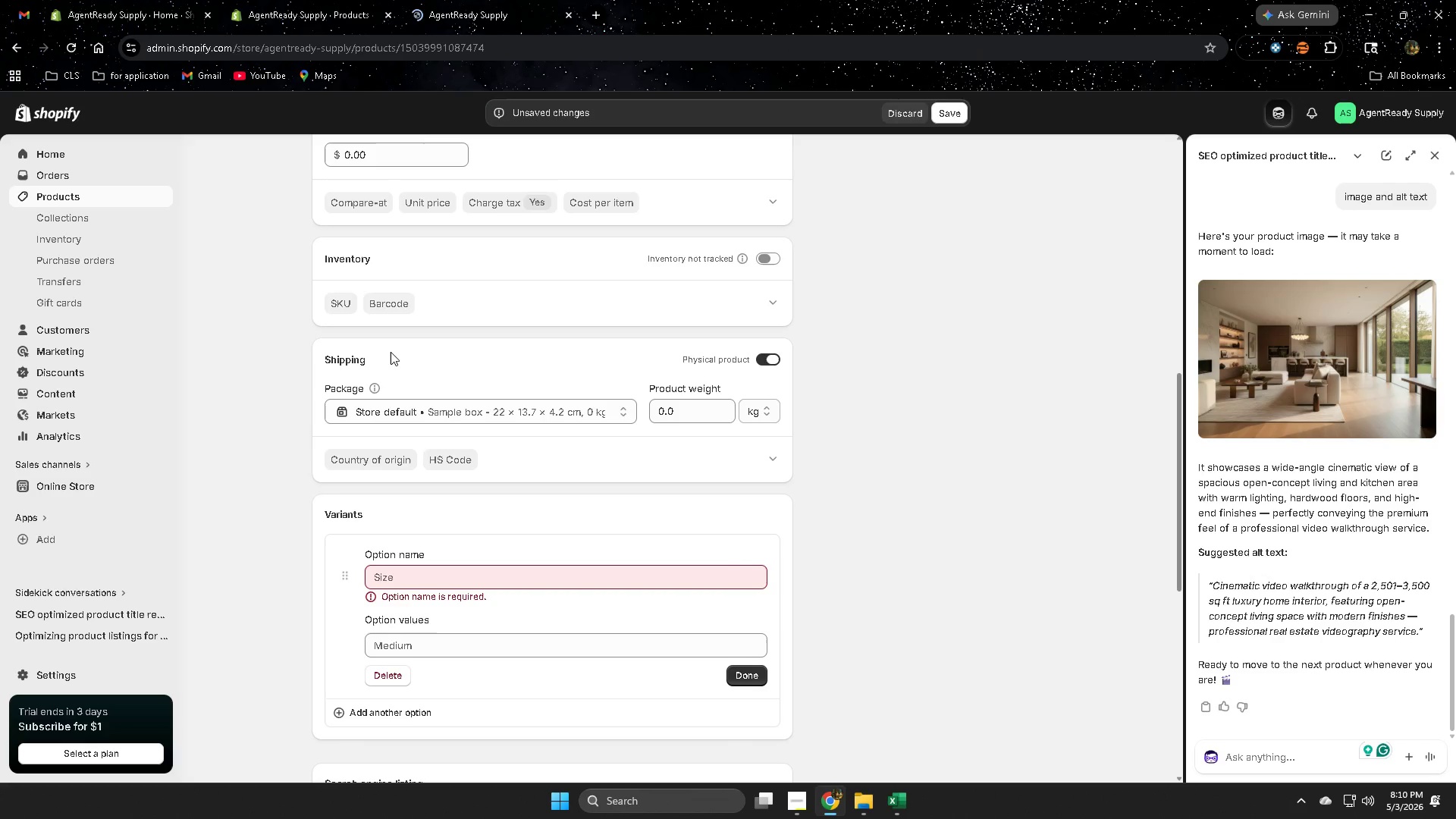 
left_click([498, 0])
 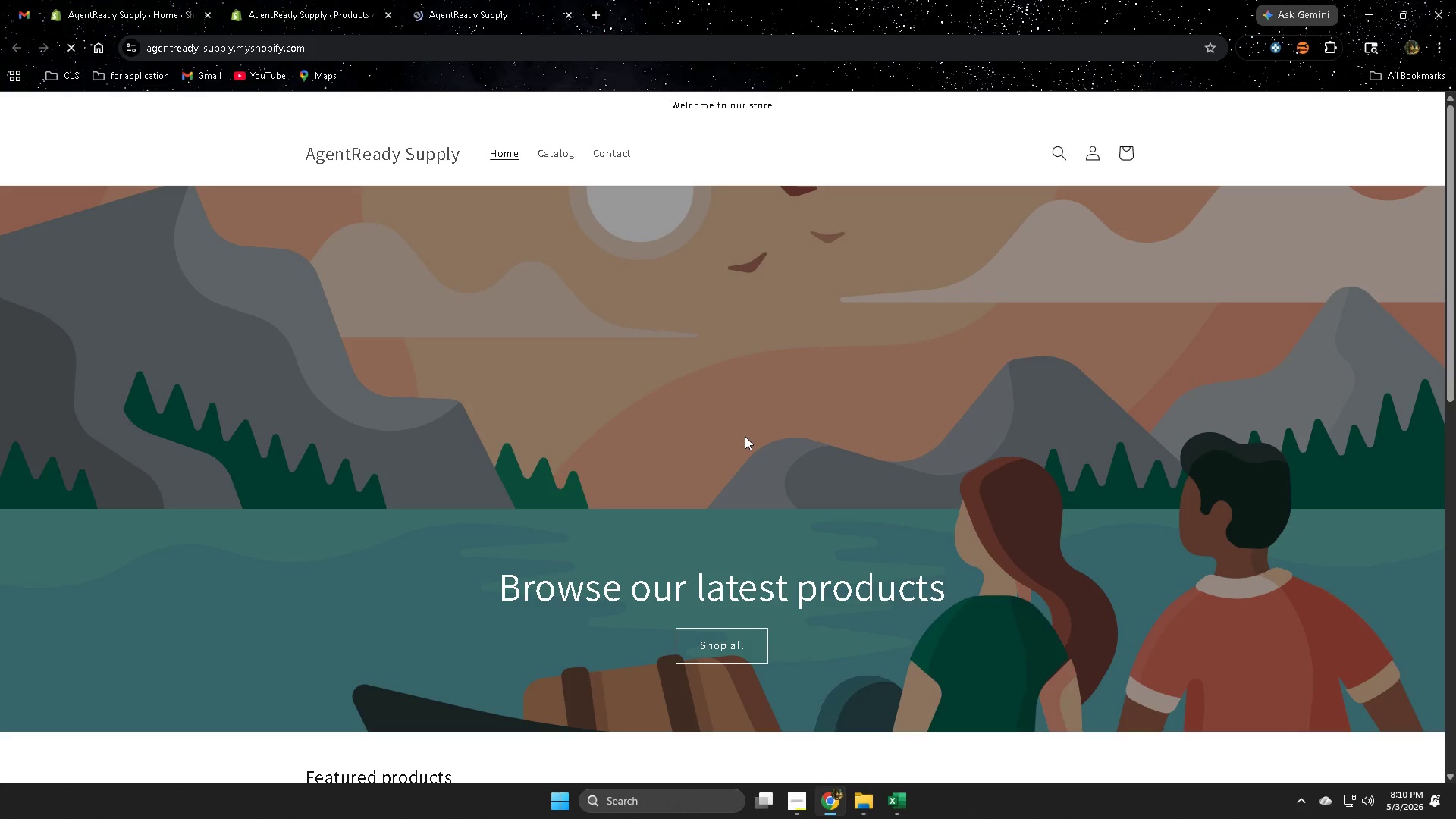 
scroll: coordinate [730, 409], scroll_direction: down, amount: 13.0
 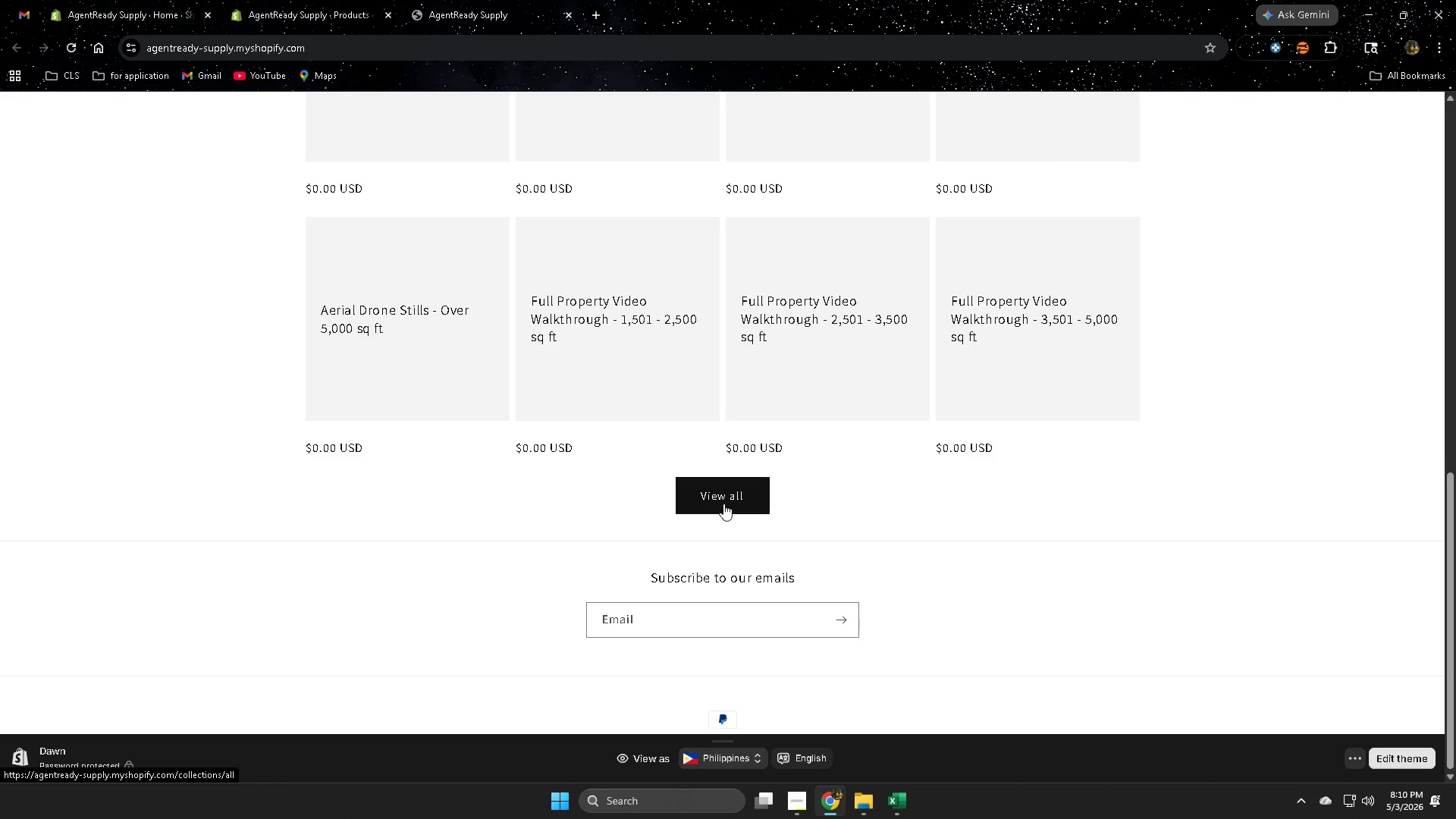 
left_click([723, 501])
 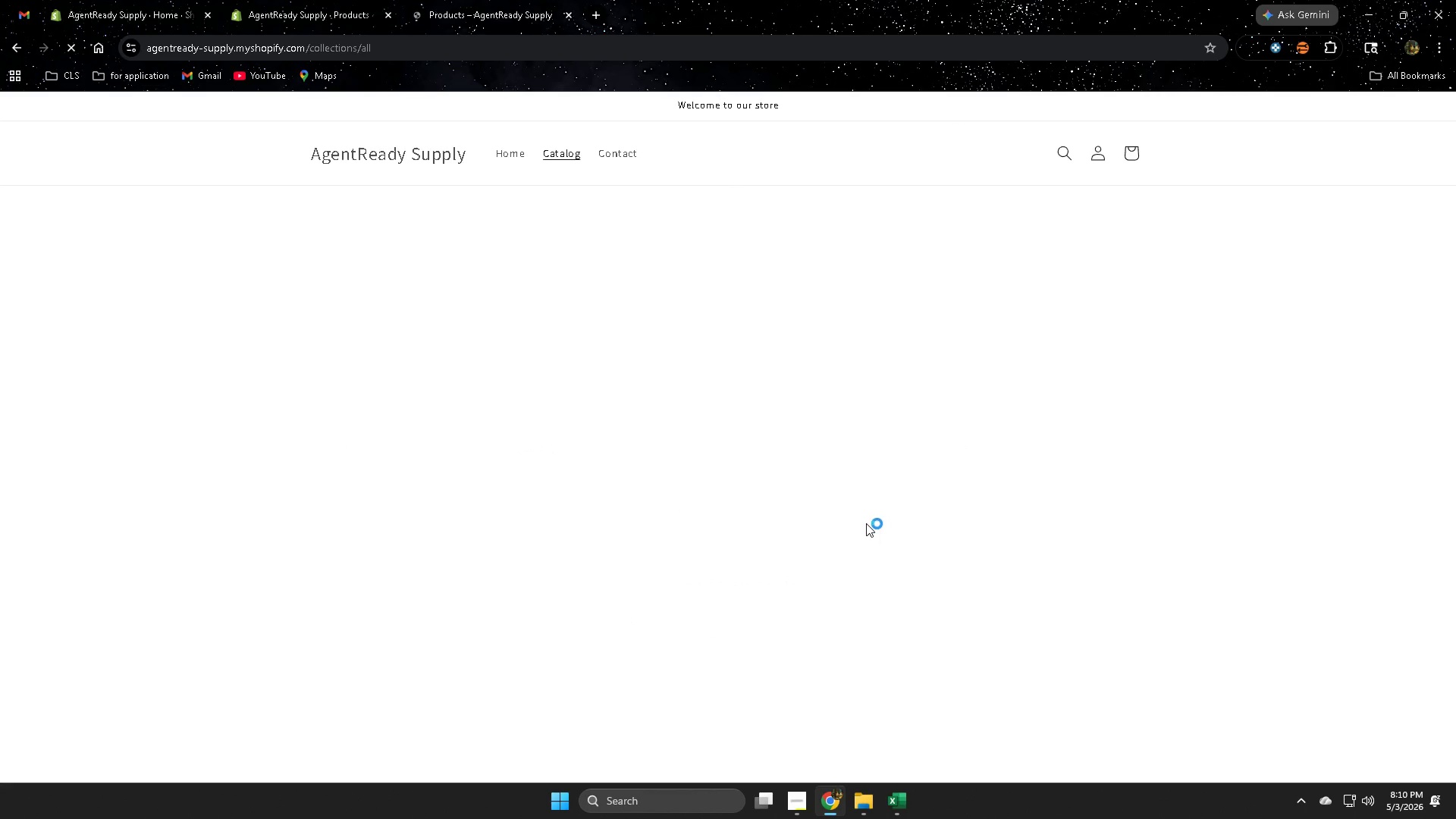 
scroll: coordinate [866, 516], scroll_direction: down, amount: 16.0
 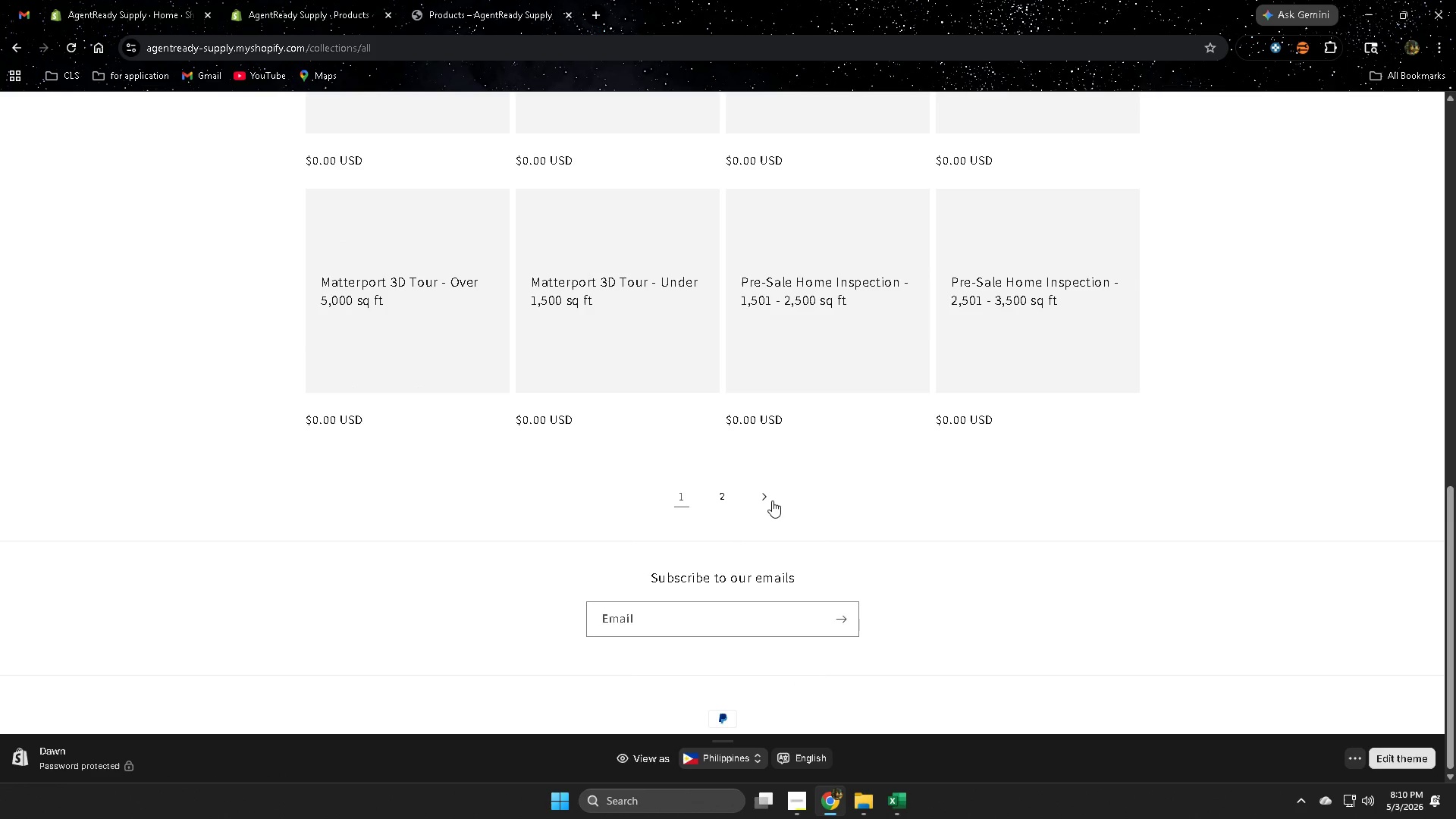 
left_click([770, 498])
 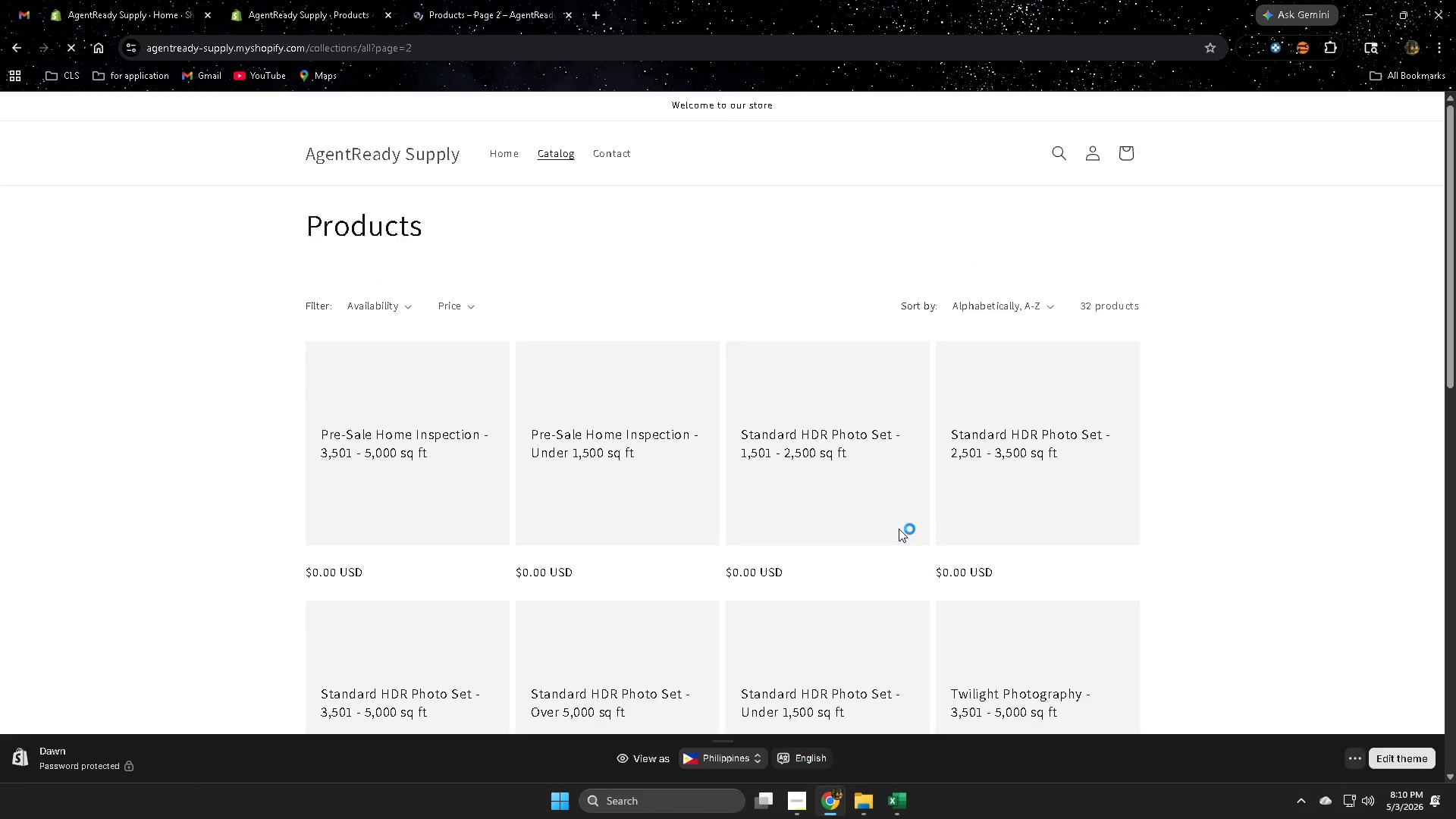 
left_click([812, 472])
 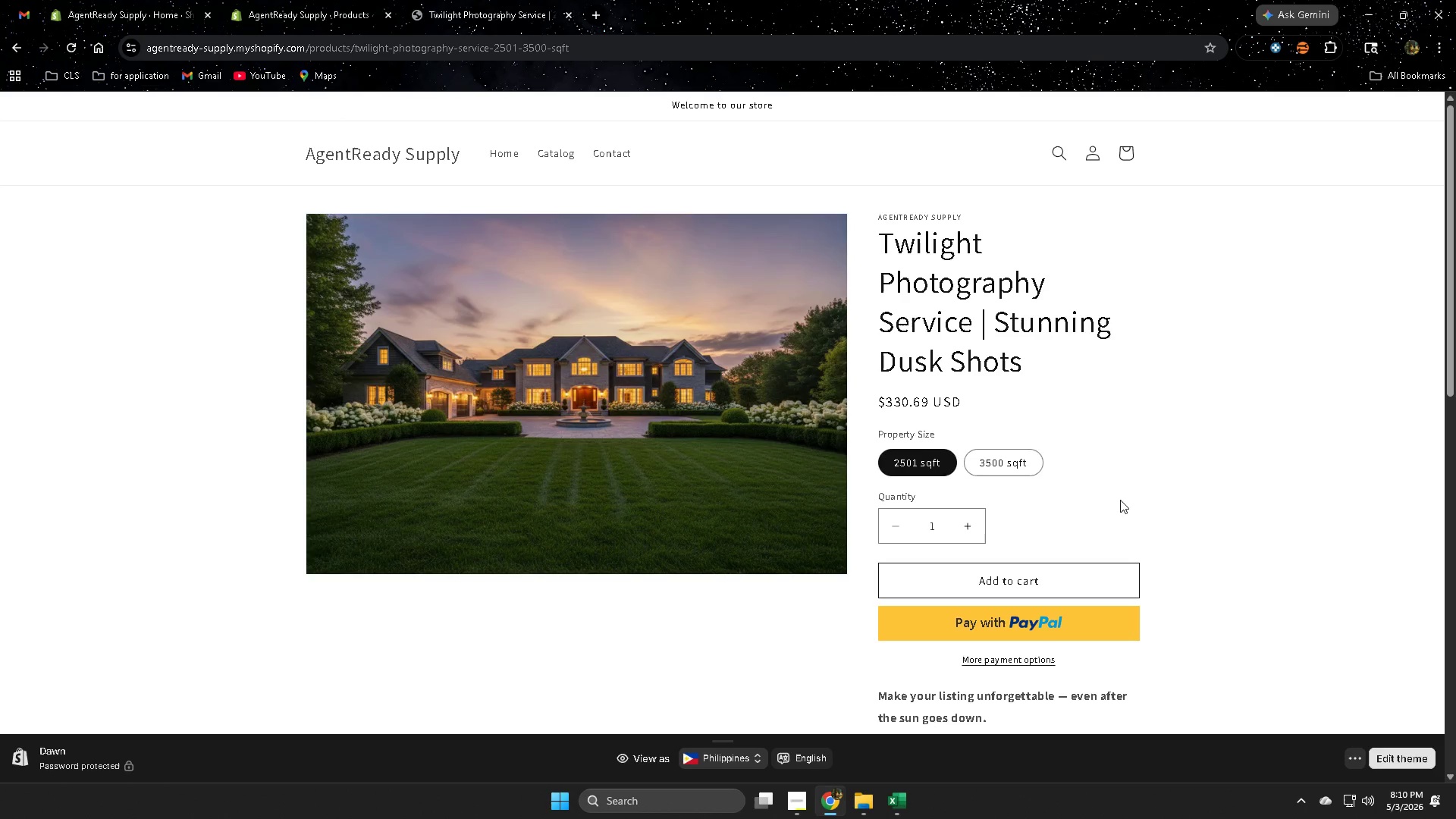 
scroll: coordinate [893, 519], scroll_direction: down, amount: 7.0
 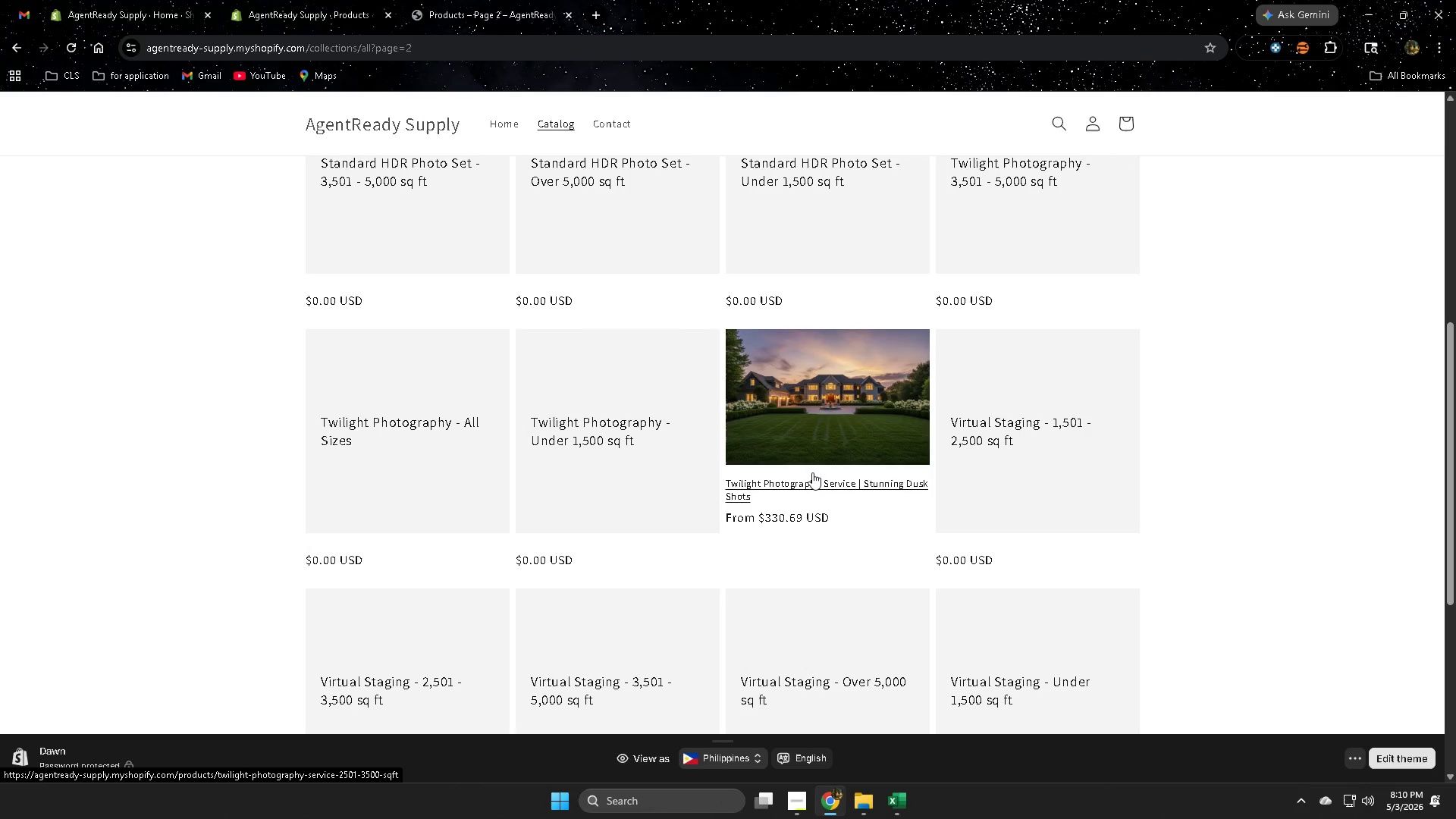 
wait(8.36)
 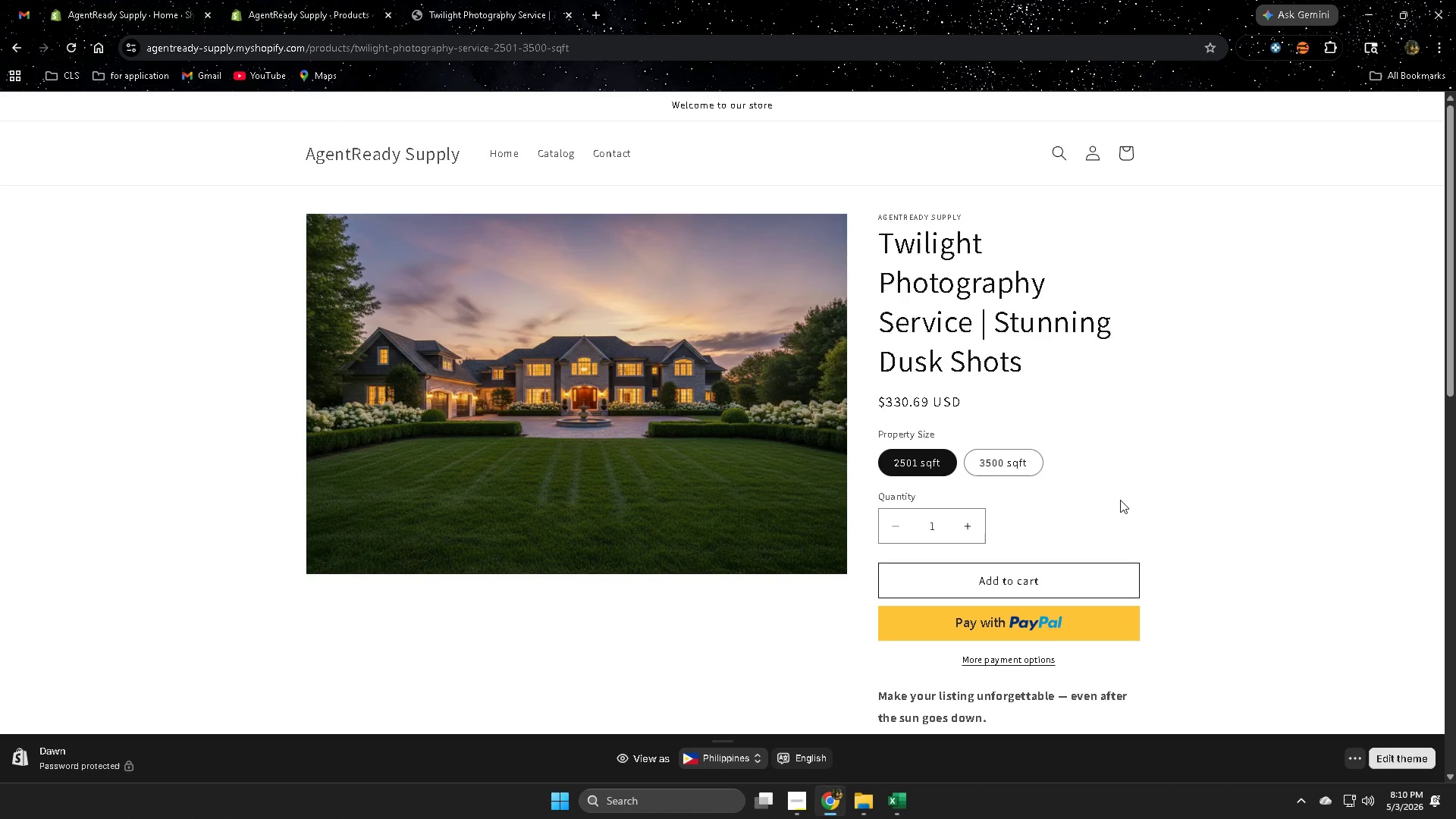 
scroll: coordinate [1126, 498], scroll_direction: down, amount: 11.0
 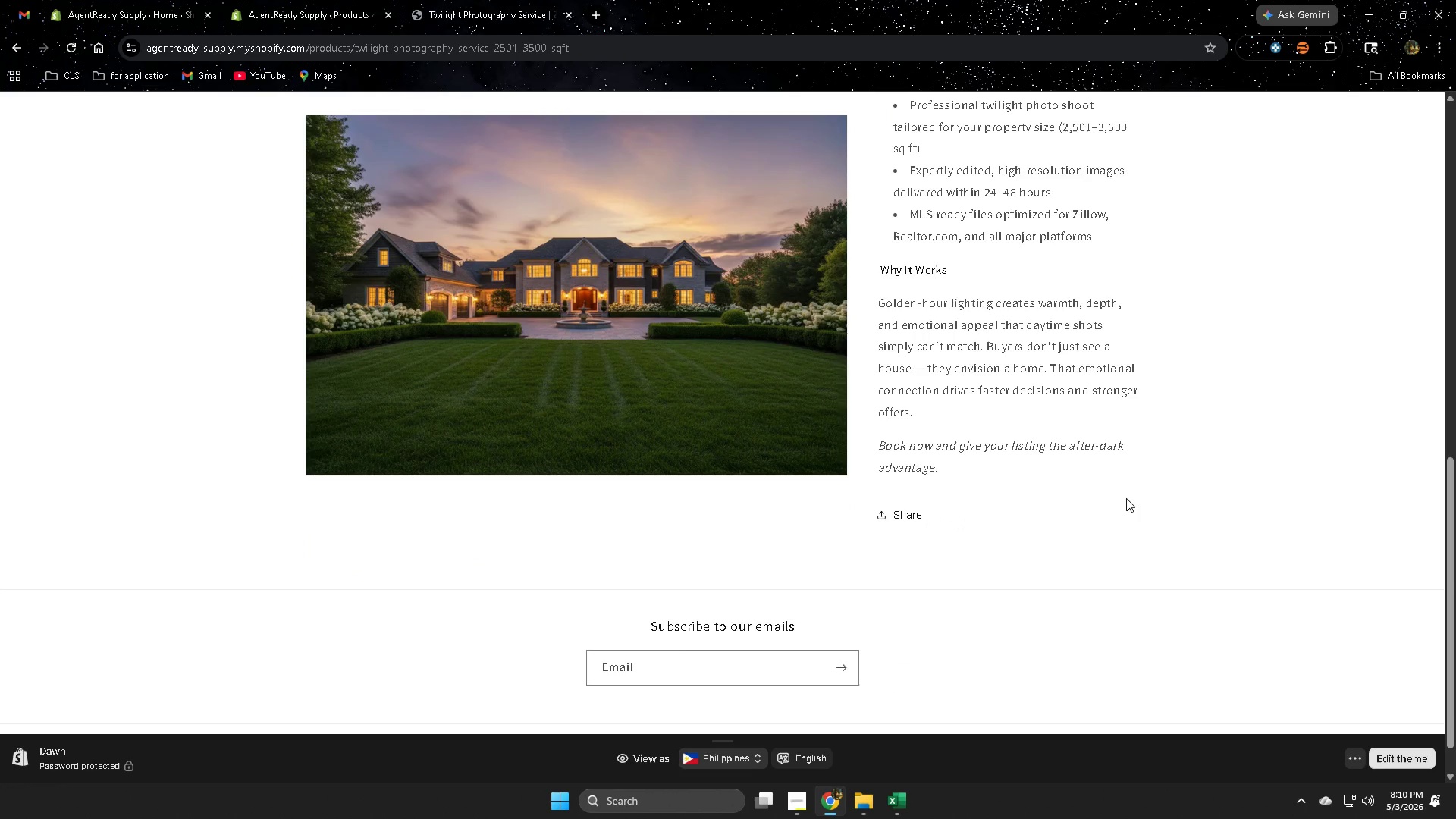 
scroll: coordinate [1126, 498], scroll_direction: up, amount: 1.0
 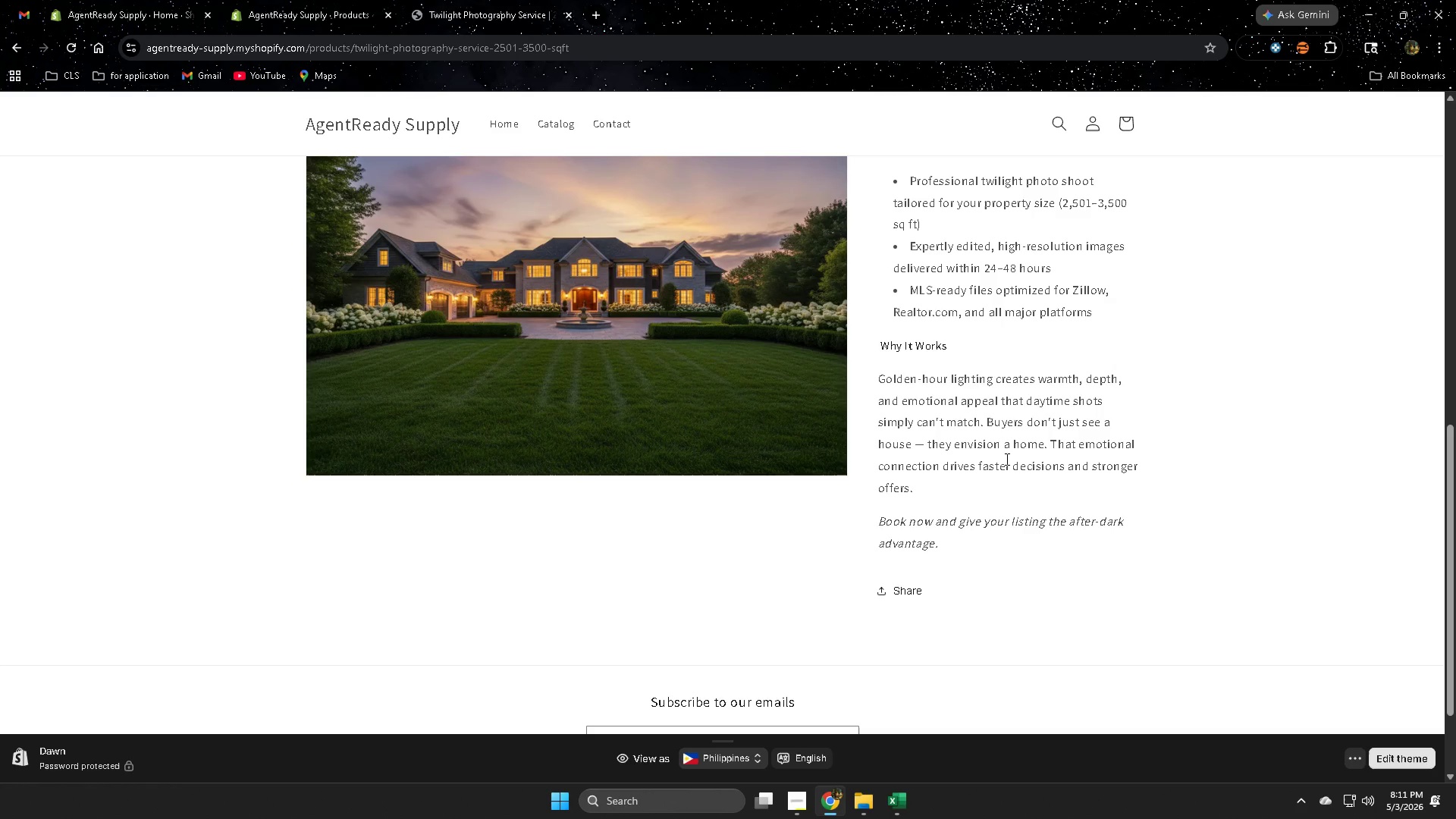 
wait(6.62)
 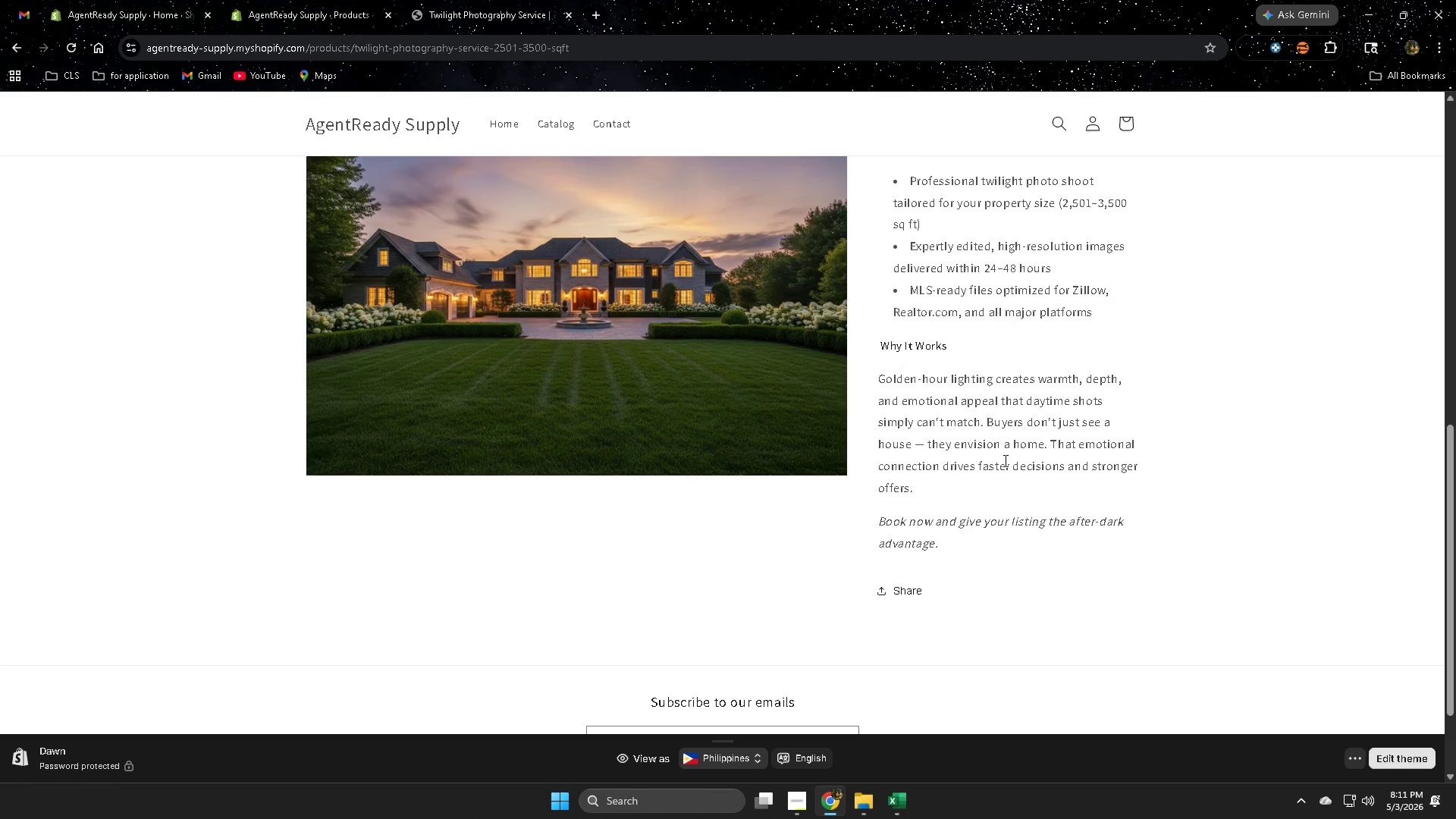 
scroll: coordinate [1031, 463], scroll_direction: up, amount: 8.0
 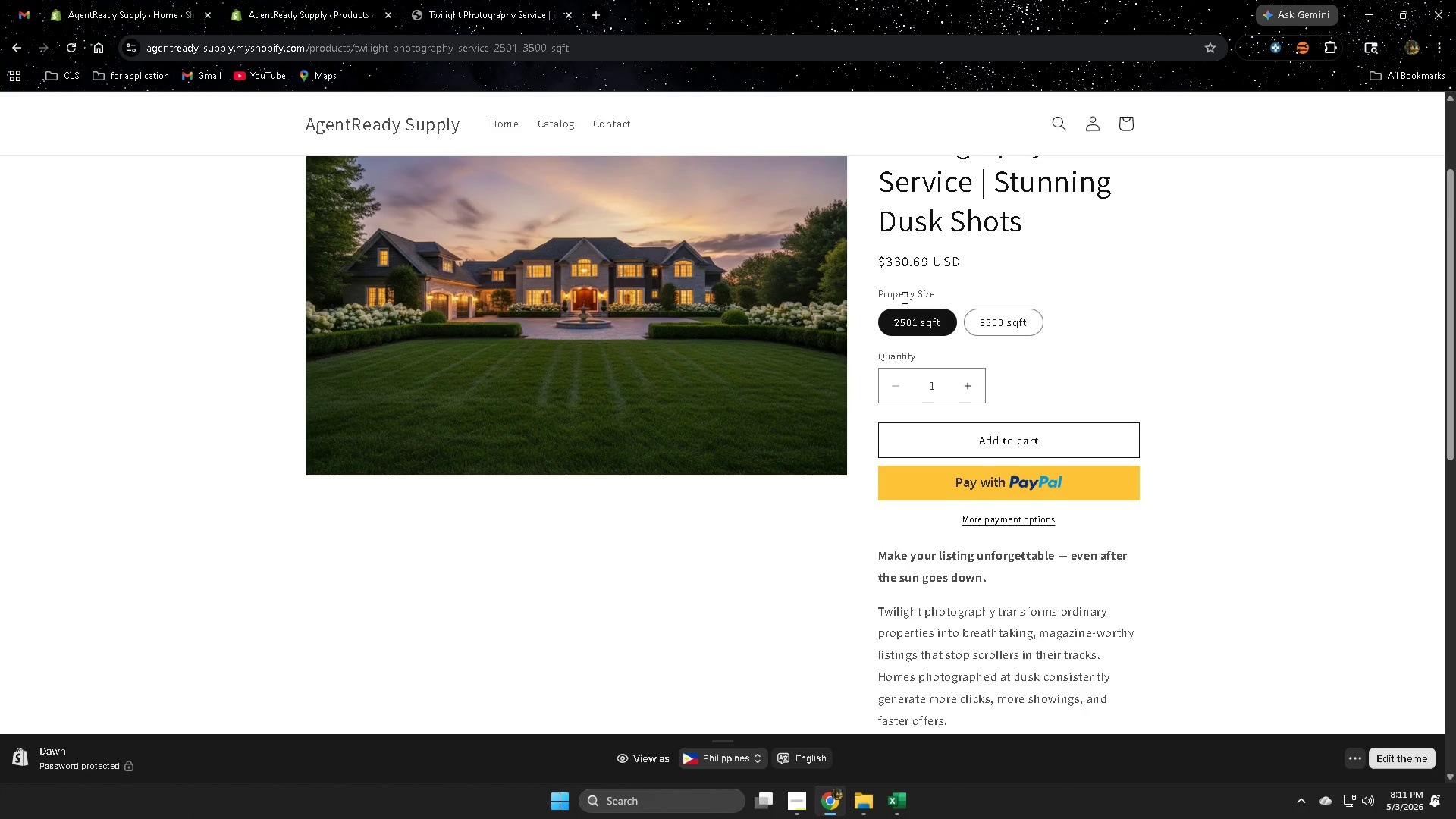 
left_click([898, 296])
 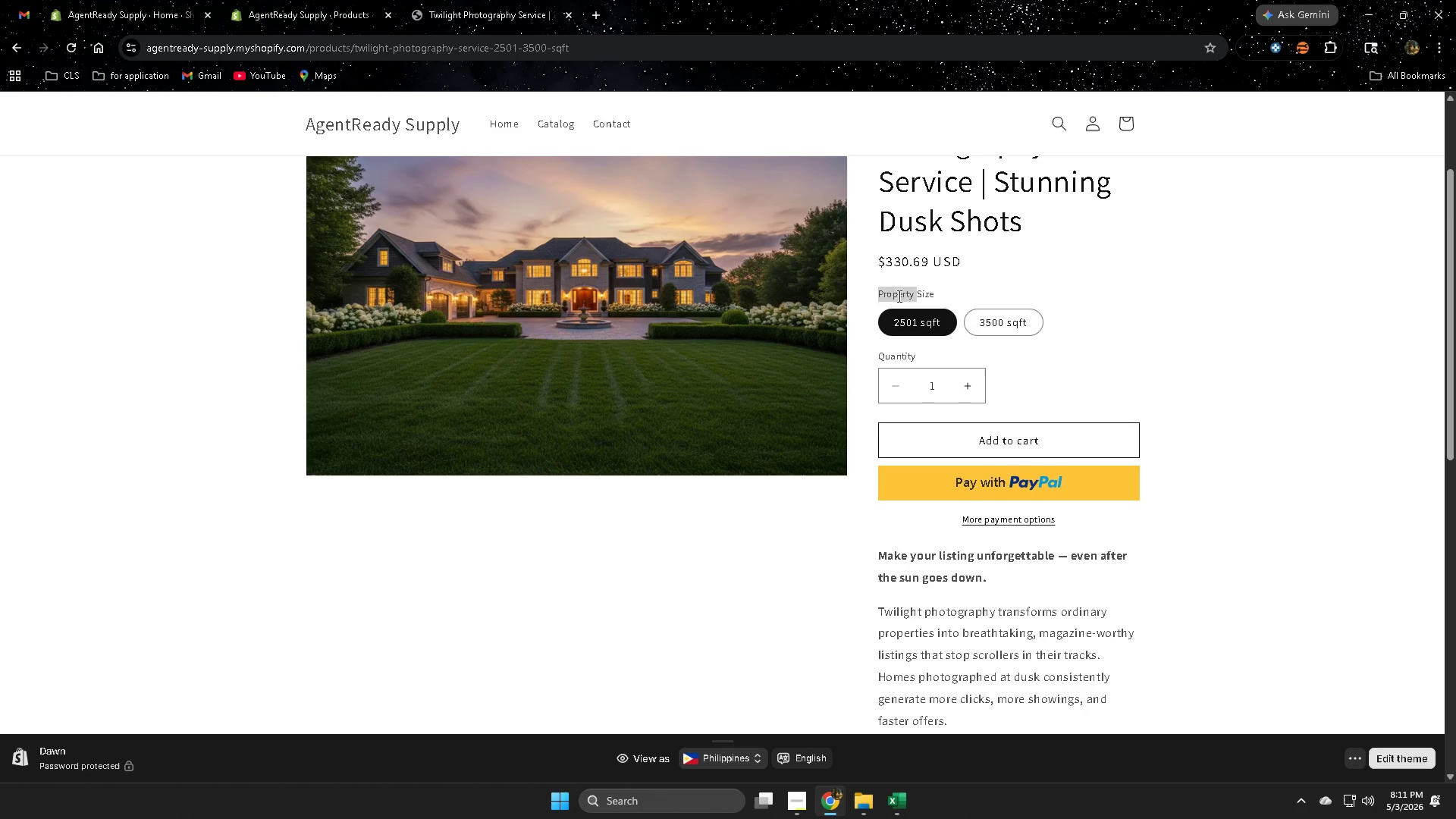 
left_click_drag(start_coordinate=[898, 296], to_coordinate=[949, 296])
 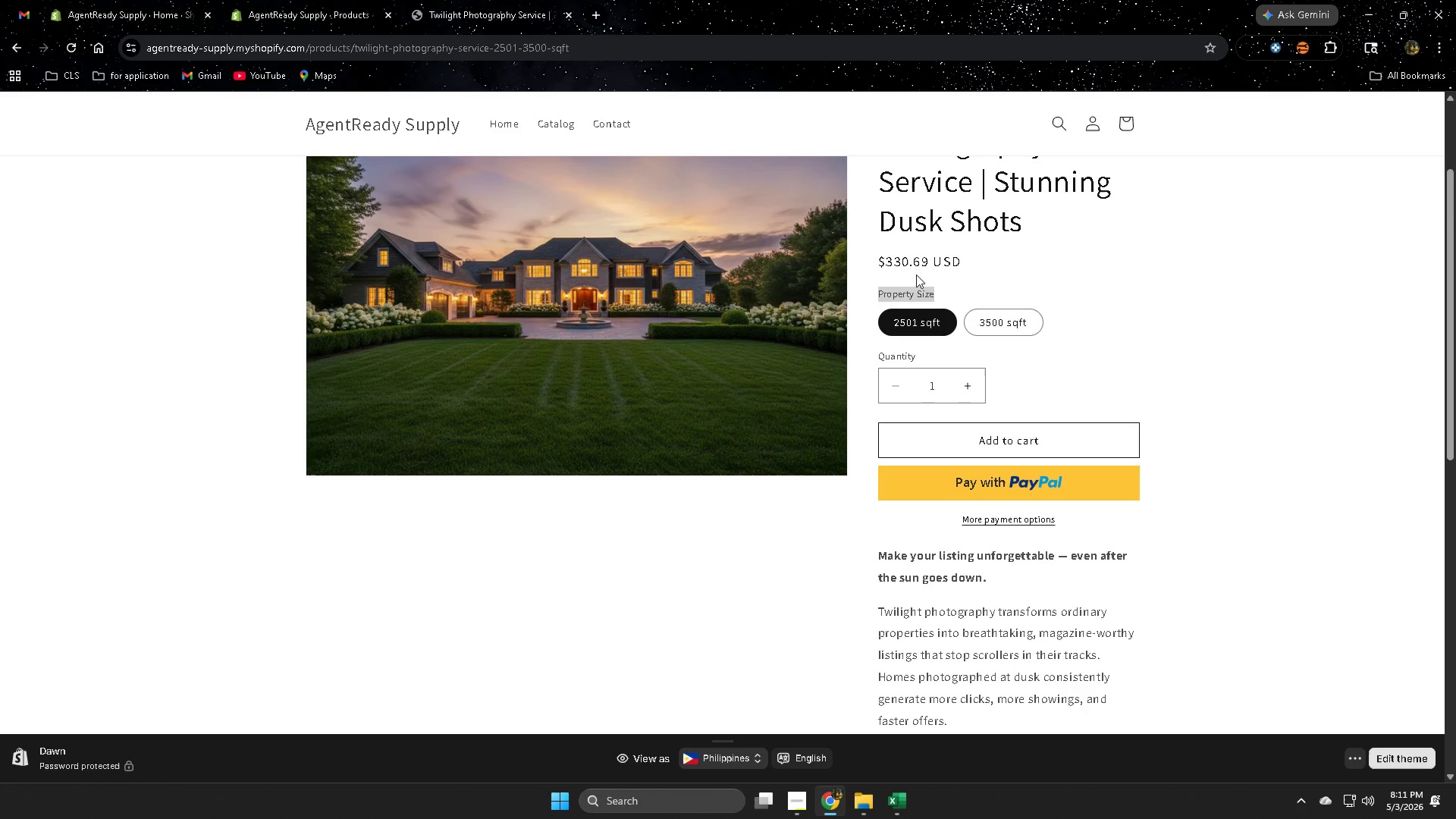 
key(Control+ControlLeft)
 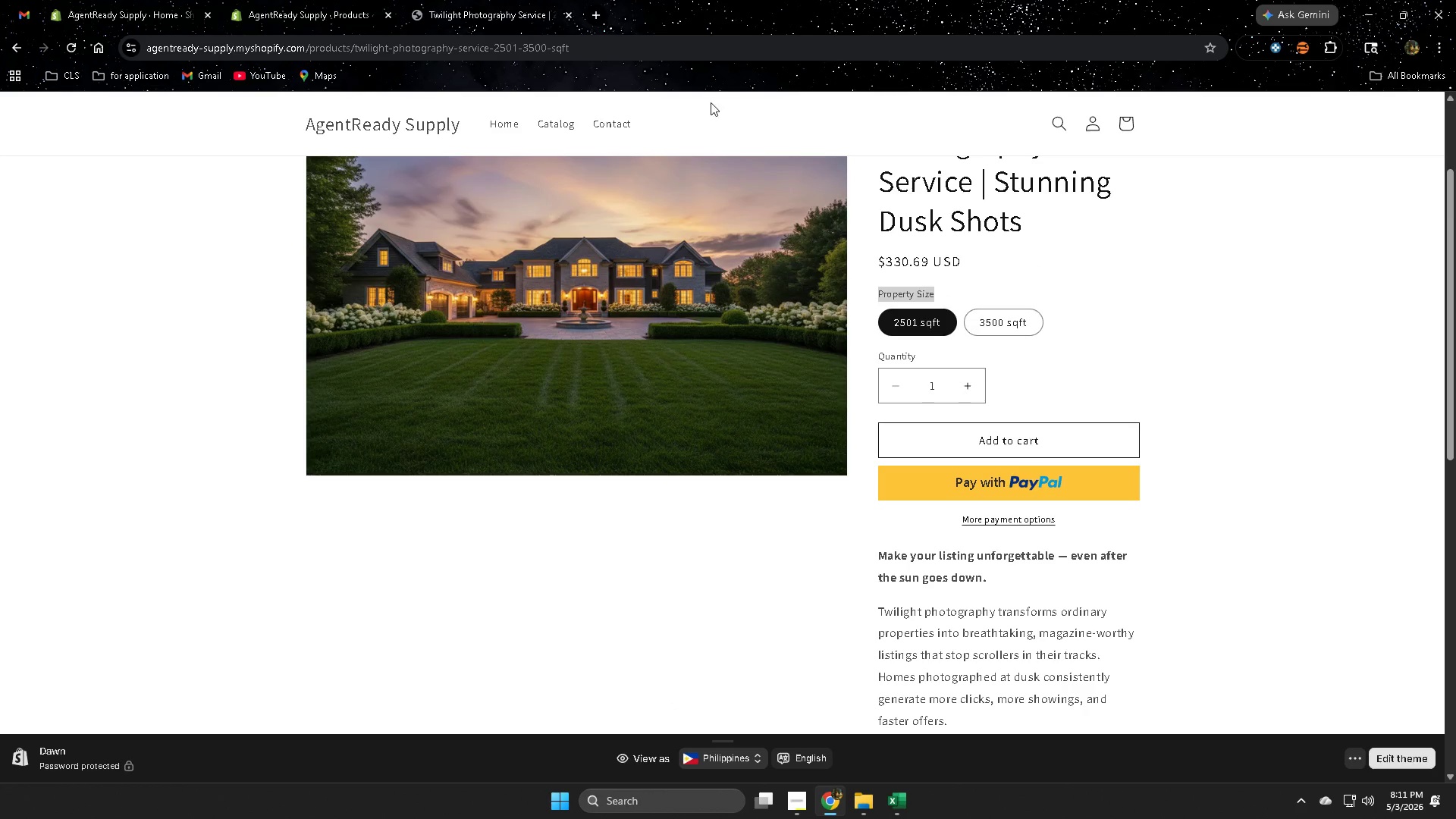 
key(Control+C)
 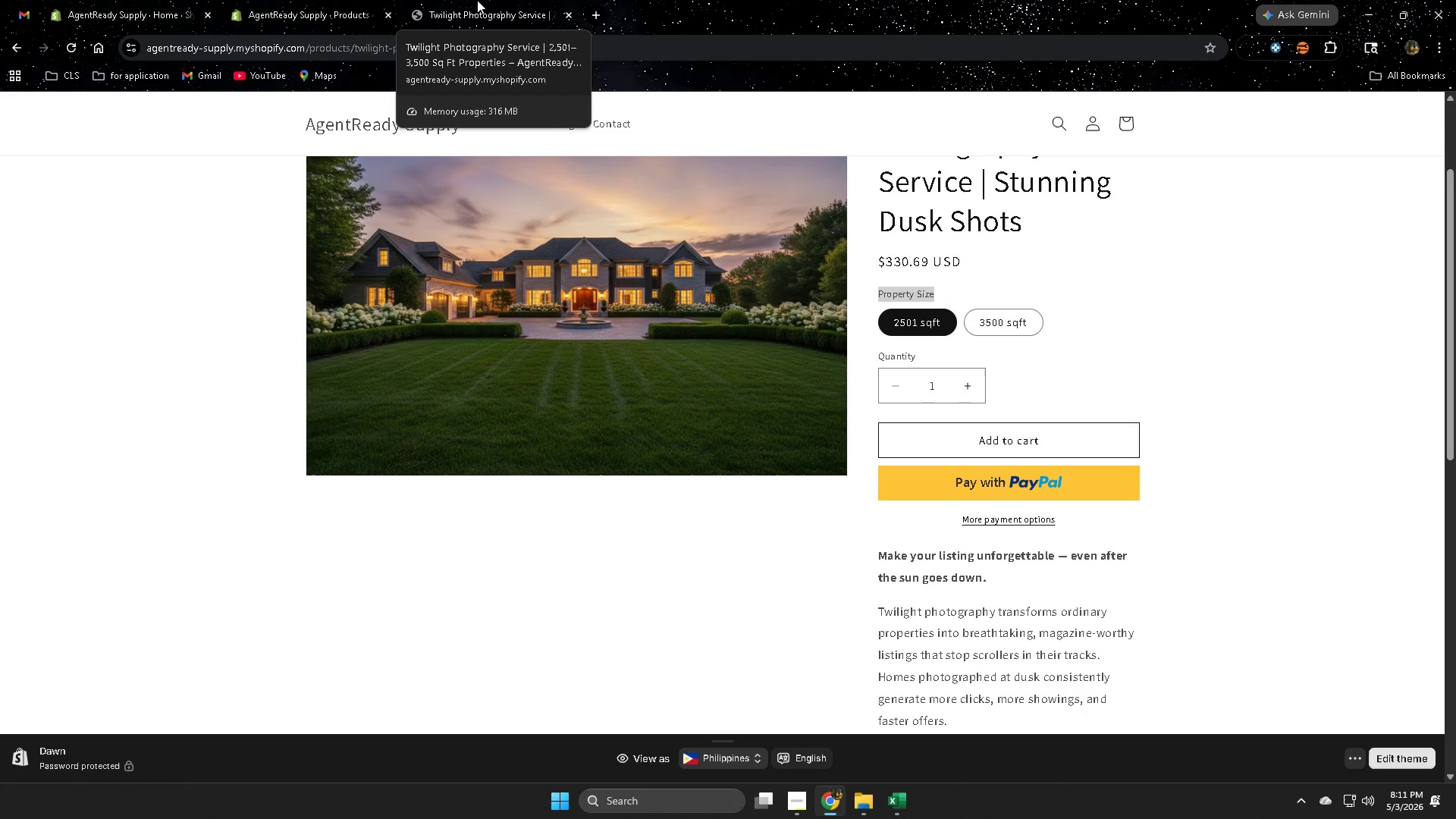 
double_click([271, 0])
 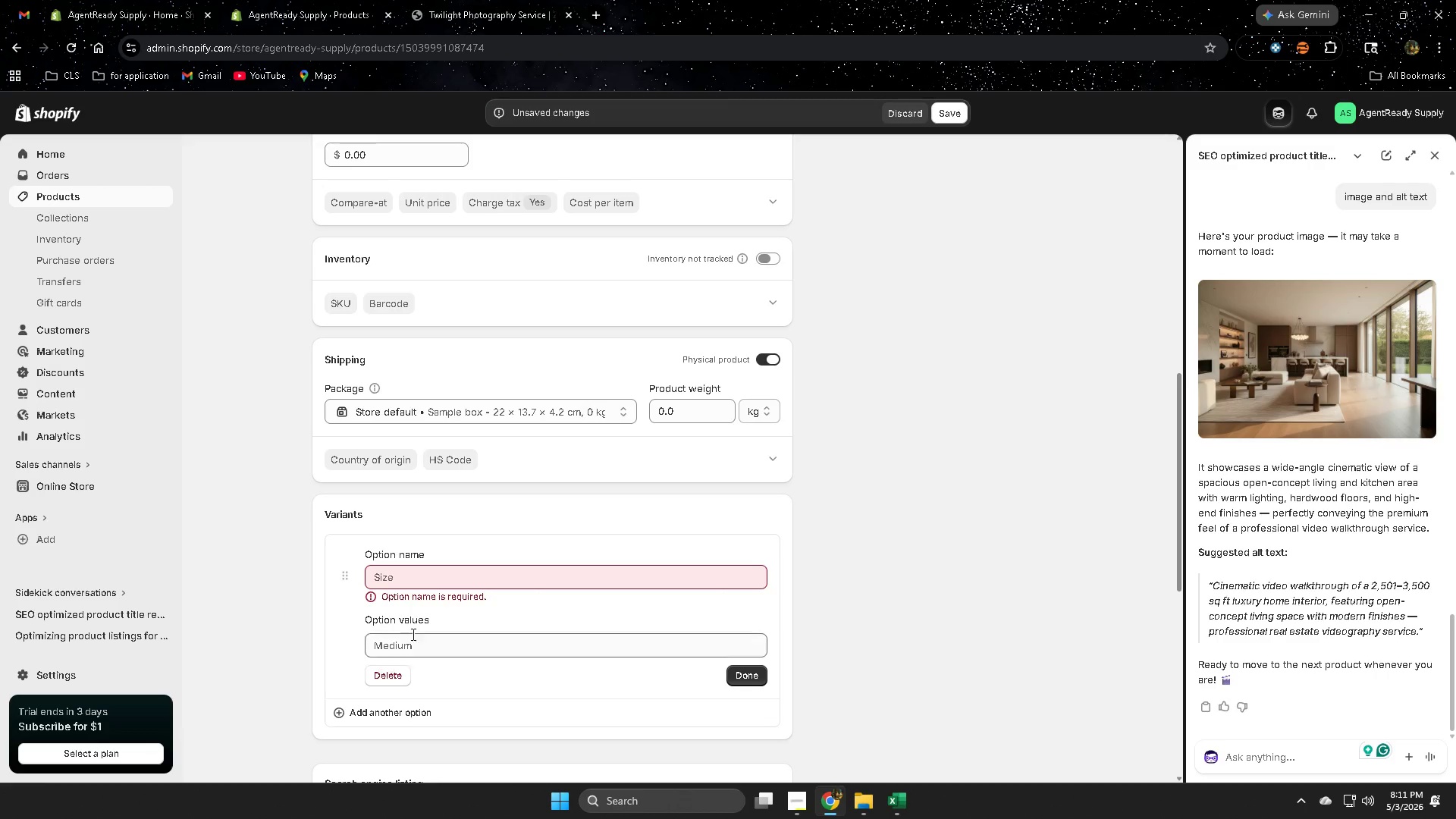 
double_click([428, 579])
 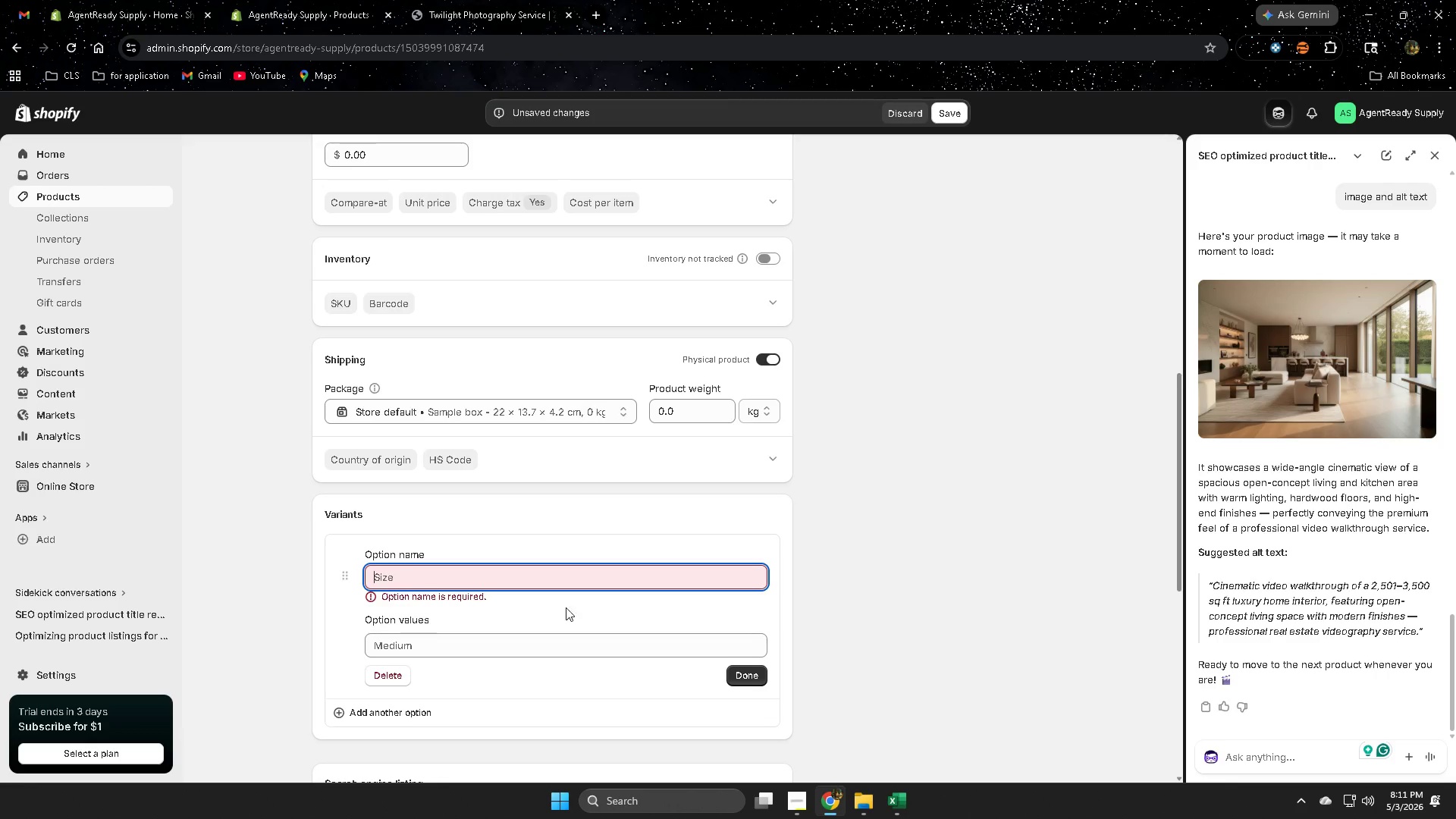 
key(Control+V)
 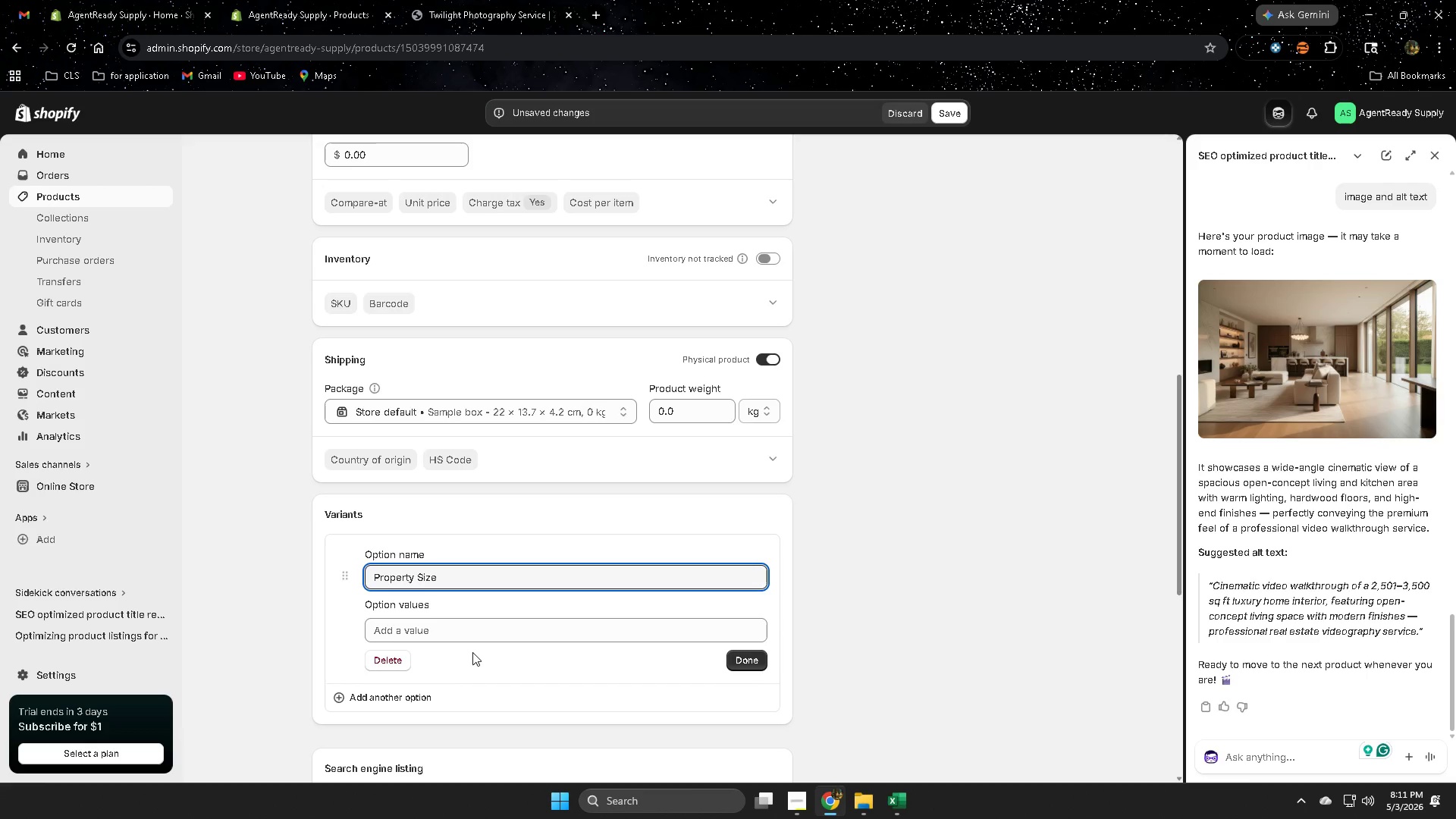 
left_click([478, 623])
 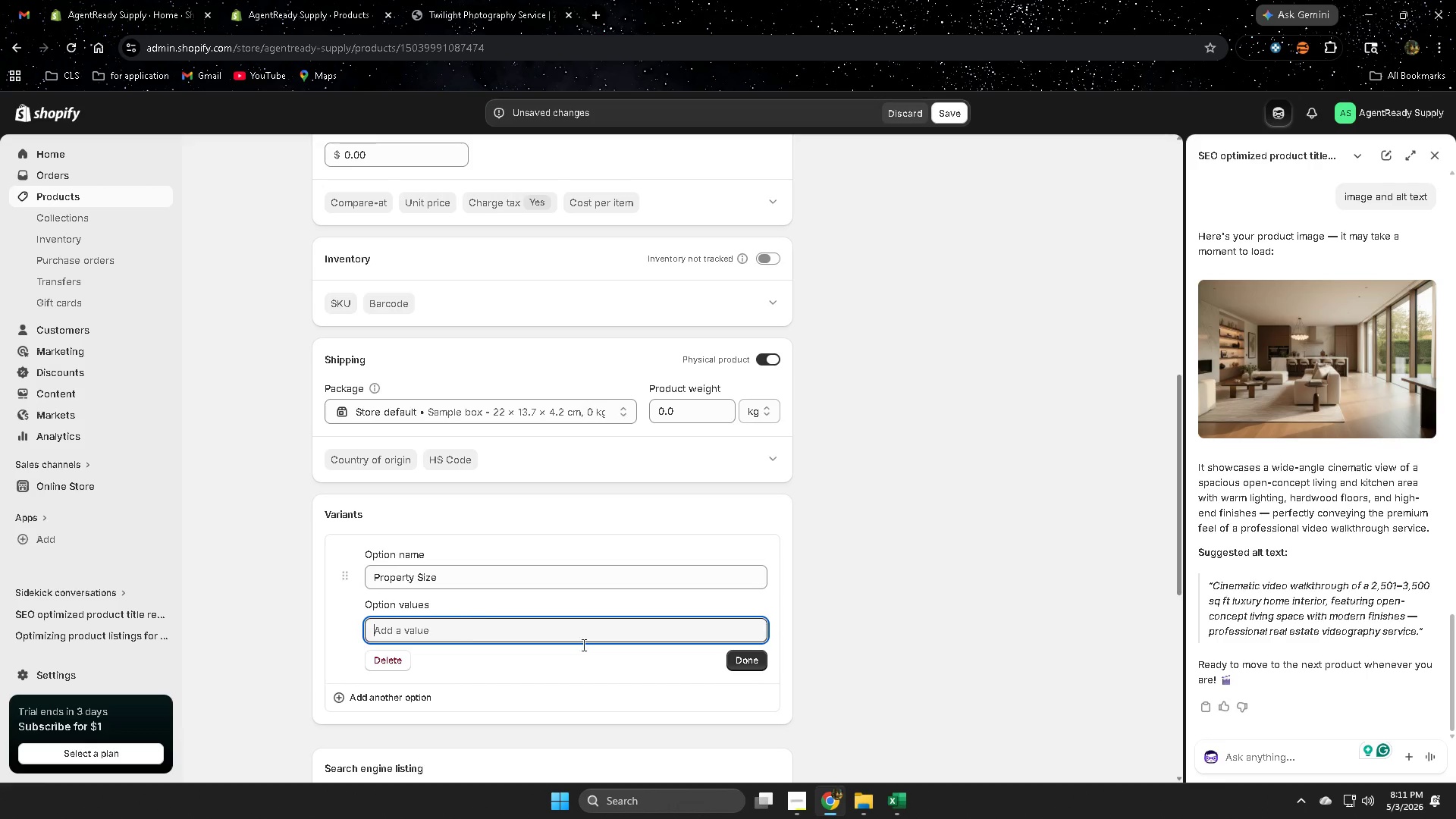 
scroll: coordinate [700, 623], scroll_direction: up, amount: 11.0
 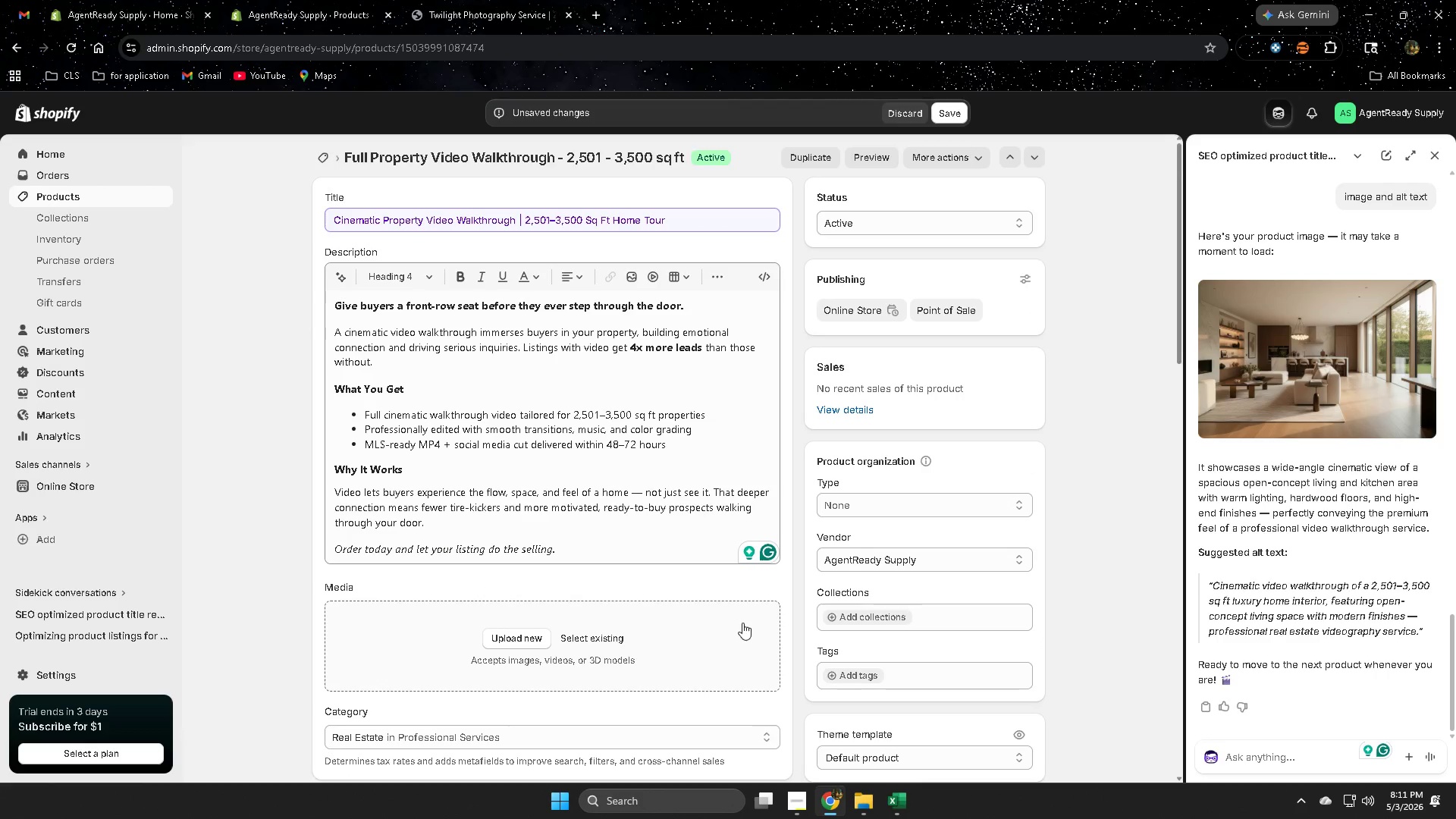 
scroll: coordinate [516, 751], scroll_direction: down, amount: 9.0
 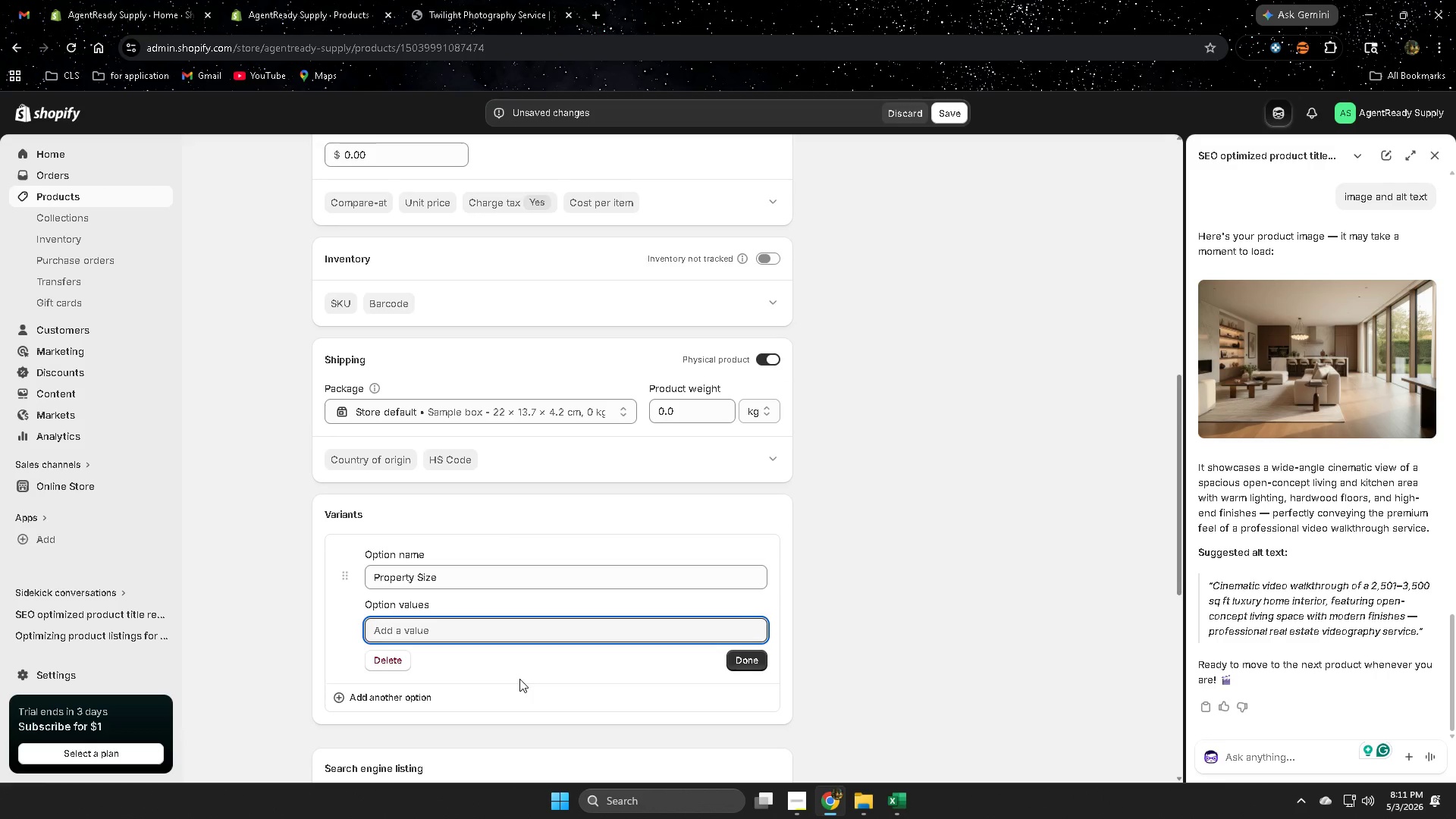 
key(Numpad2)
 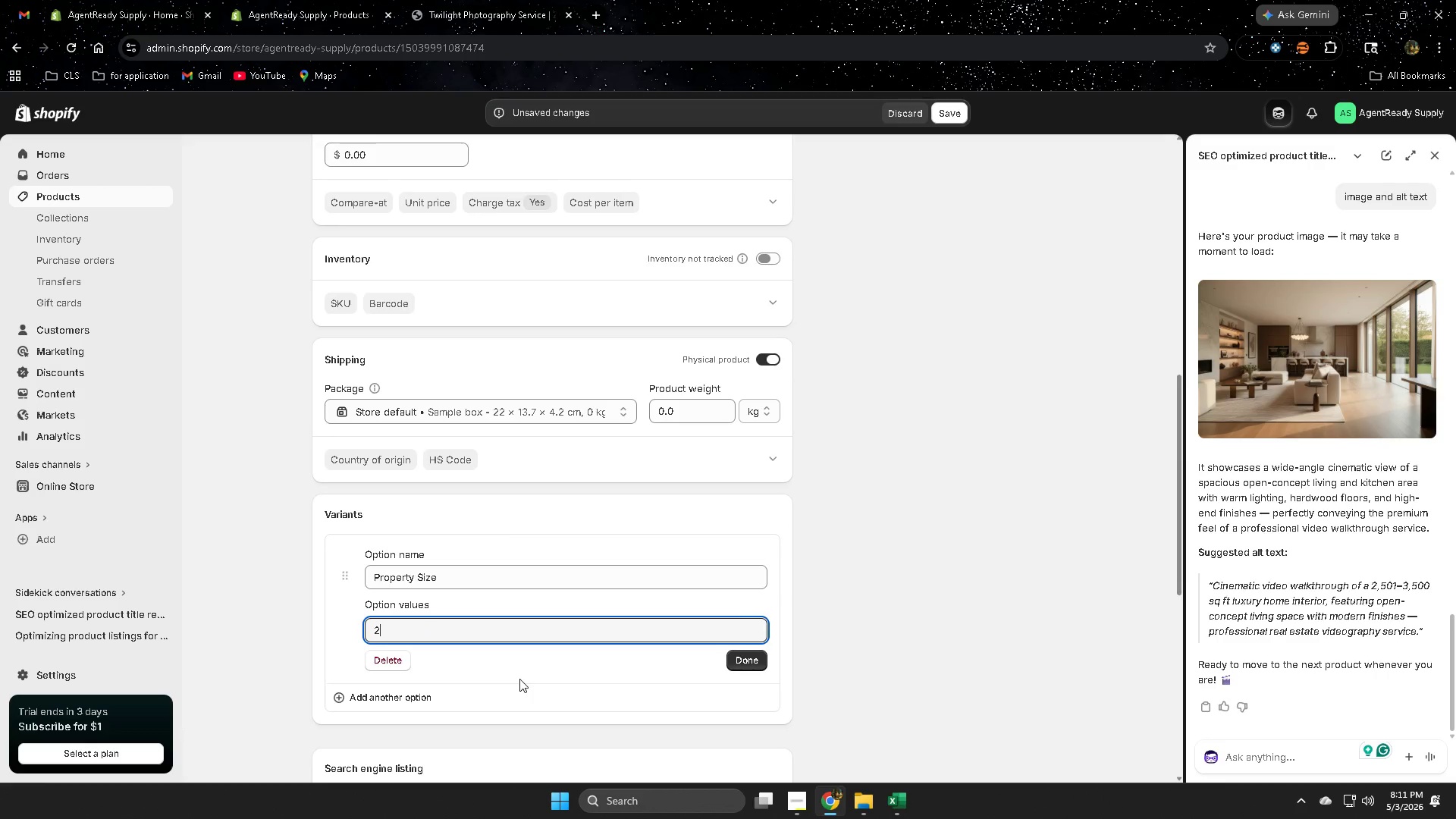 
key(Numpad5)
 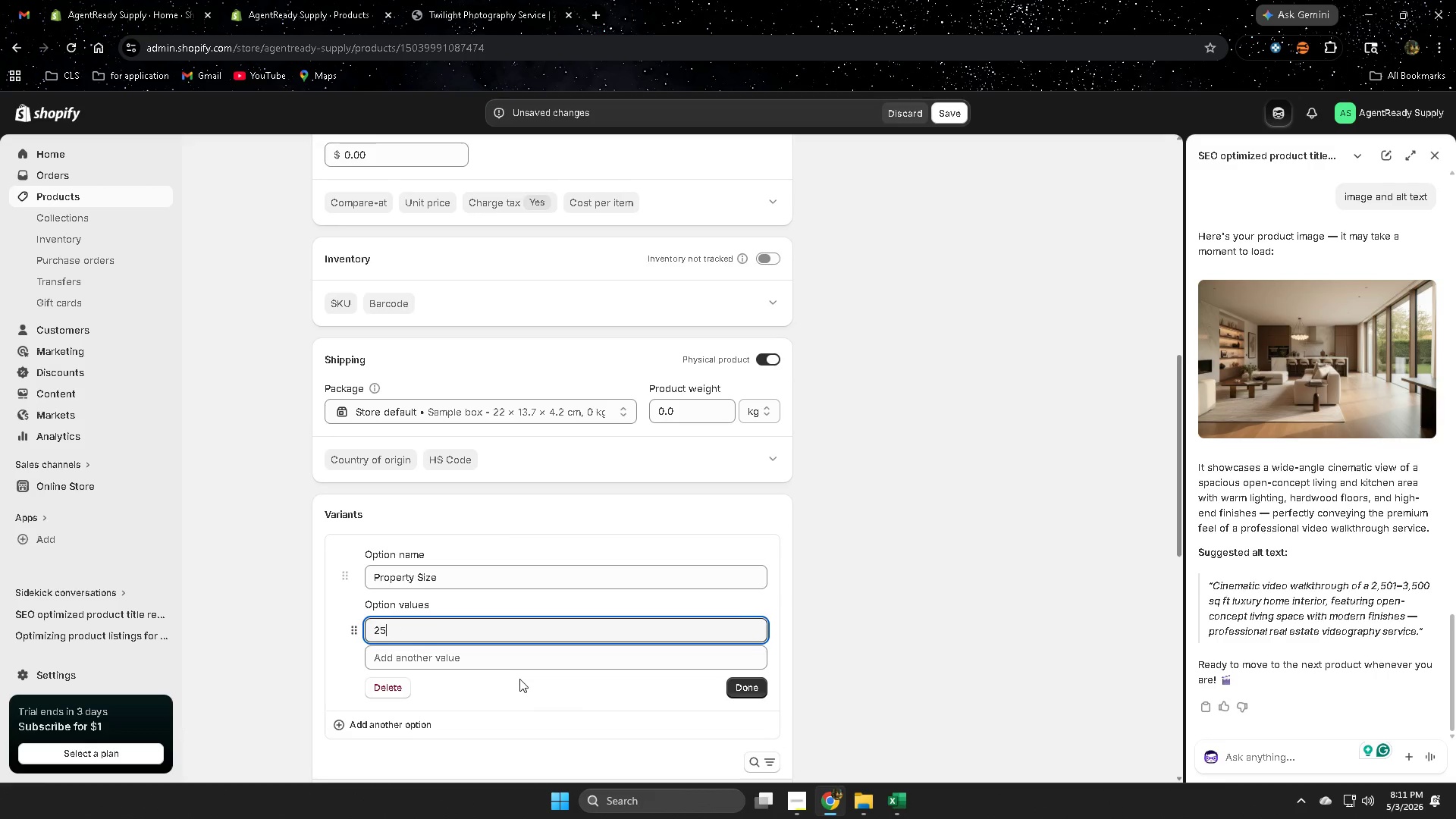 
key(Numpad1)
 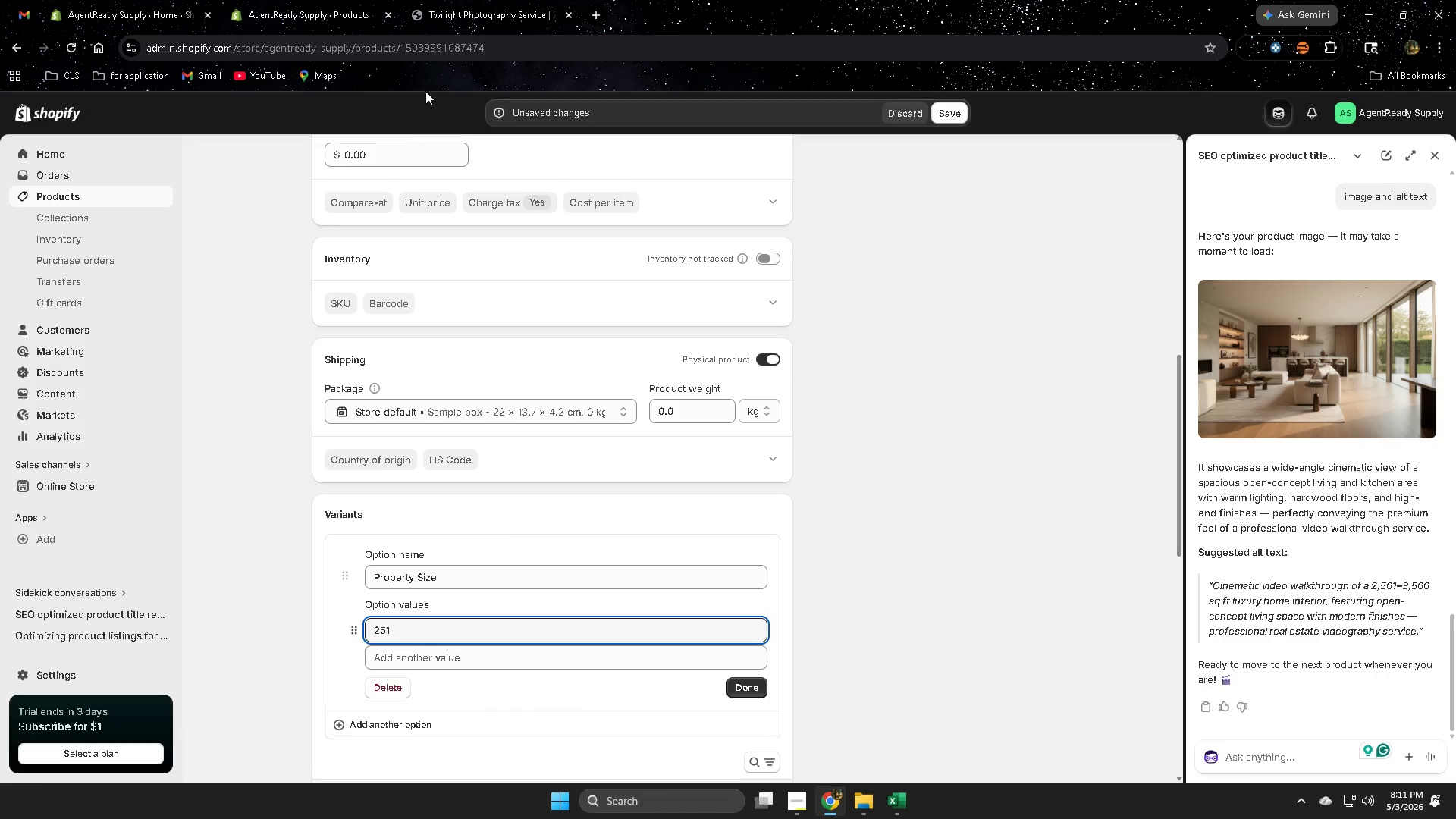 
left_click([482, 0])
 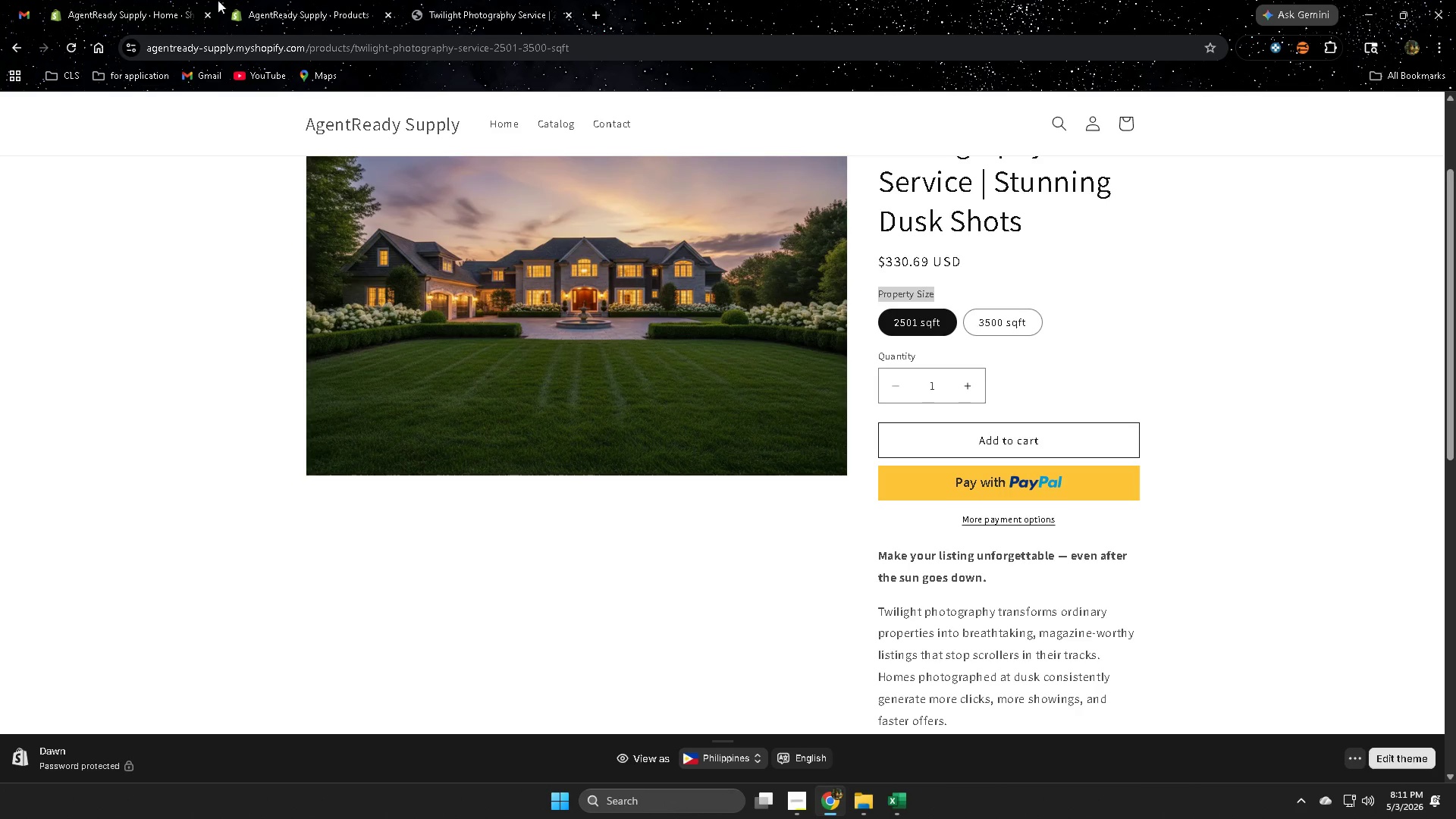 
left_click([101, 0])
 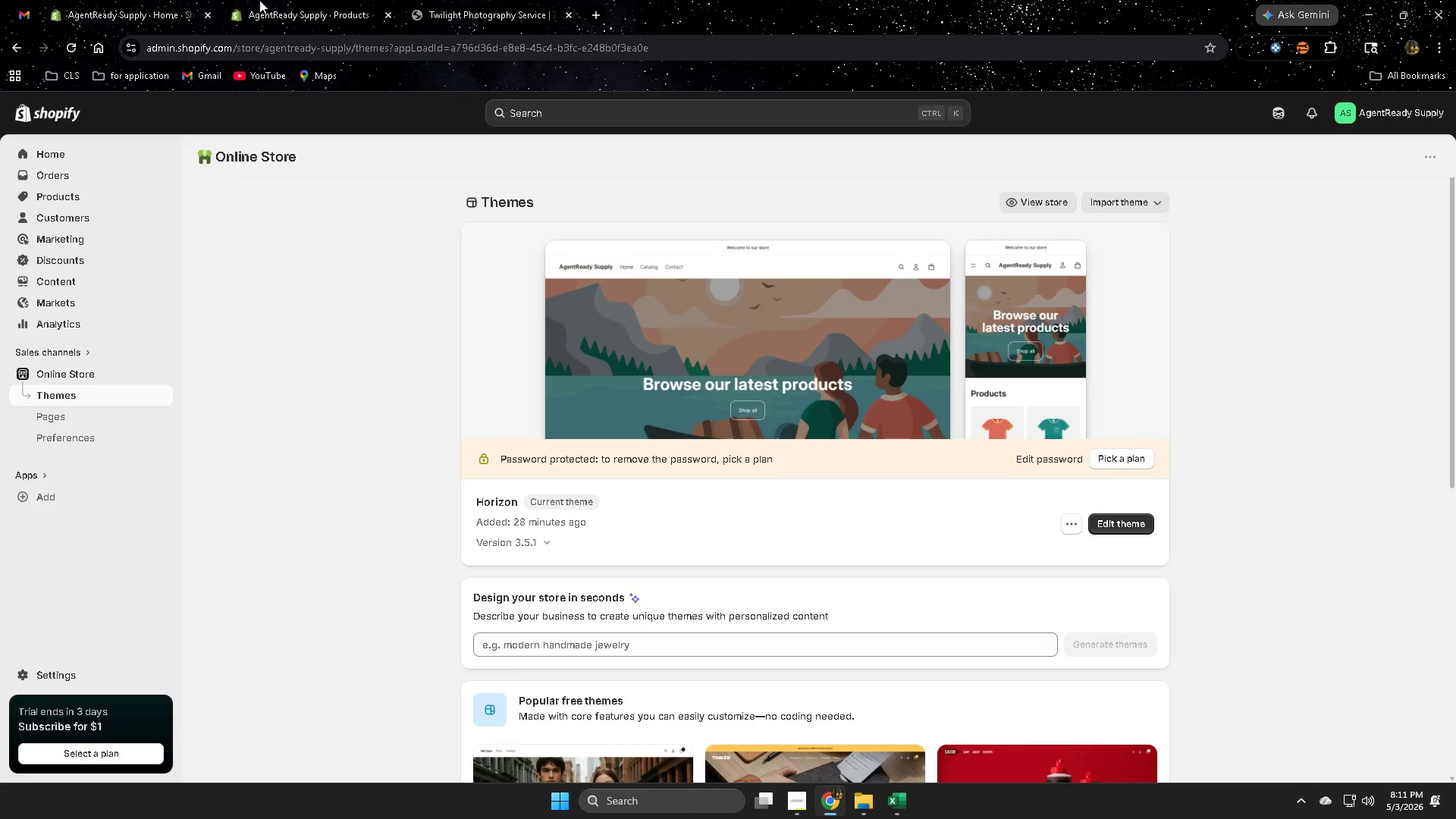 
left_click_drag(start_coordinate=[262, 0], to_coordinate=[269, 0])
 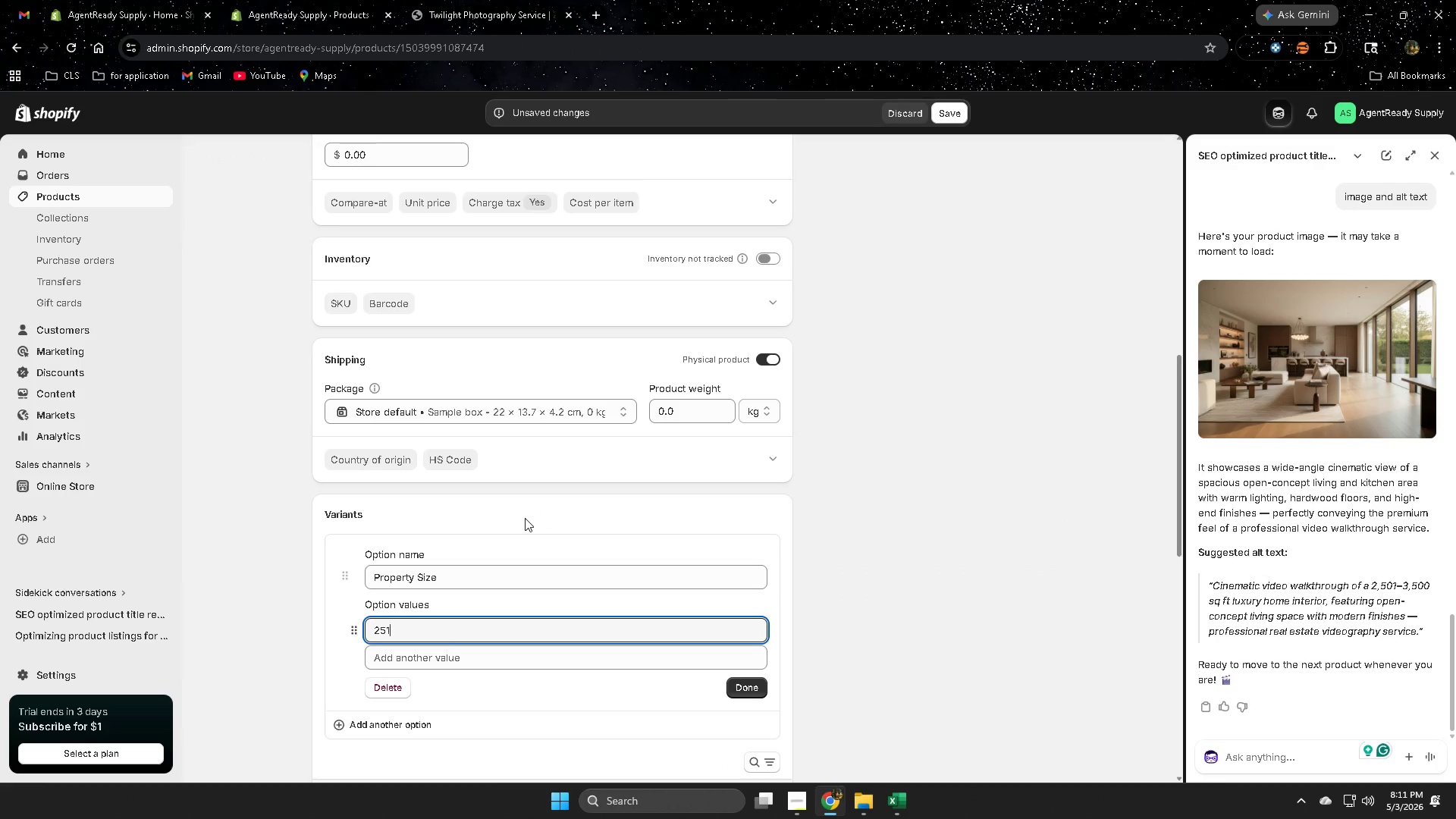 
key(Backspace)
type(01 sqft)
 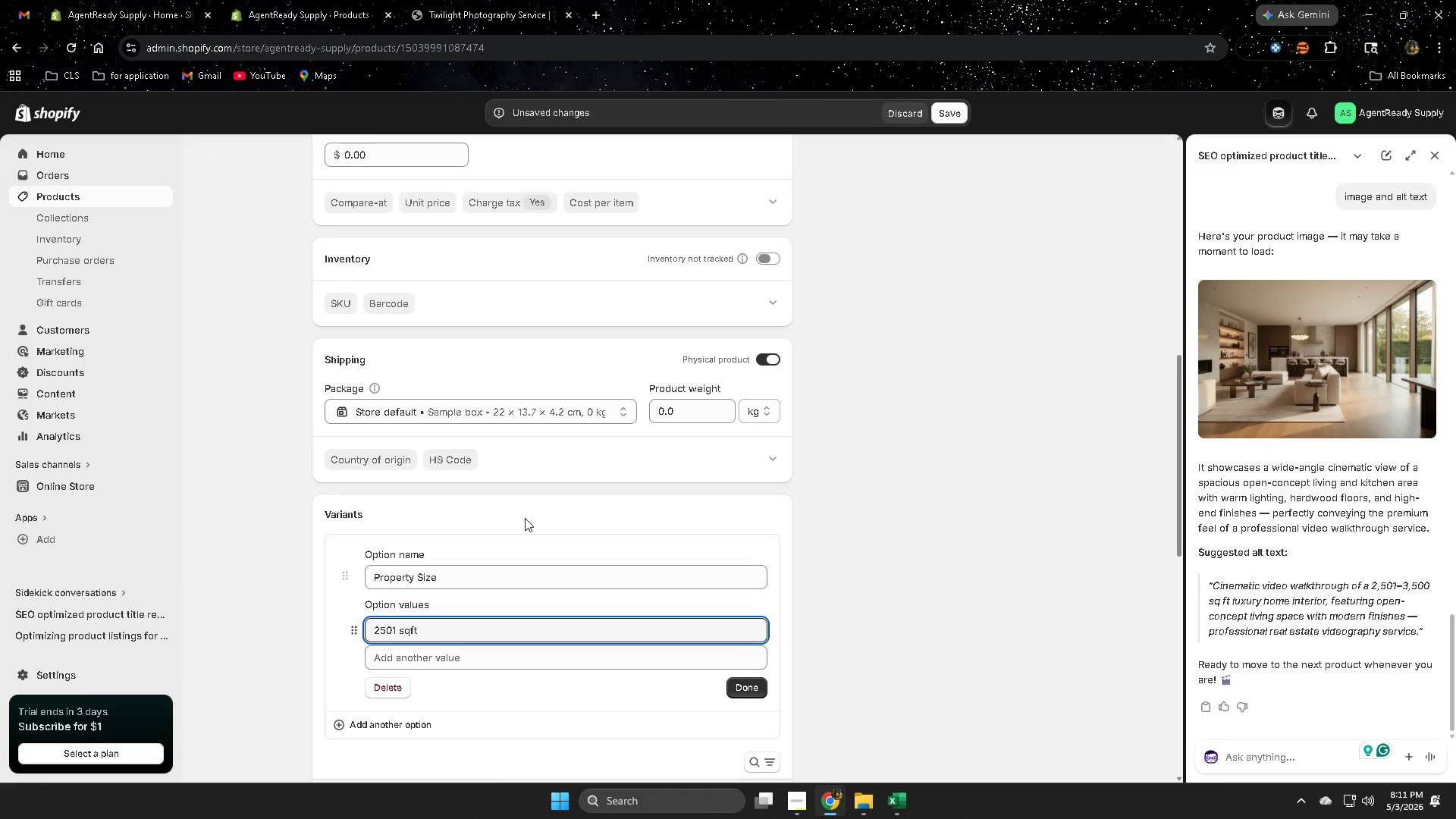 
key(Enter)
 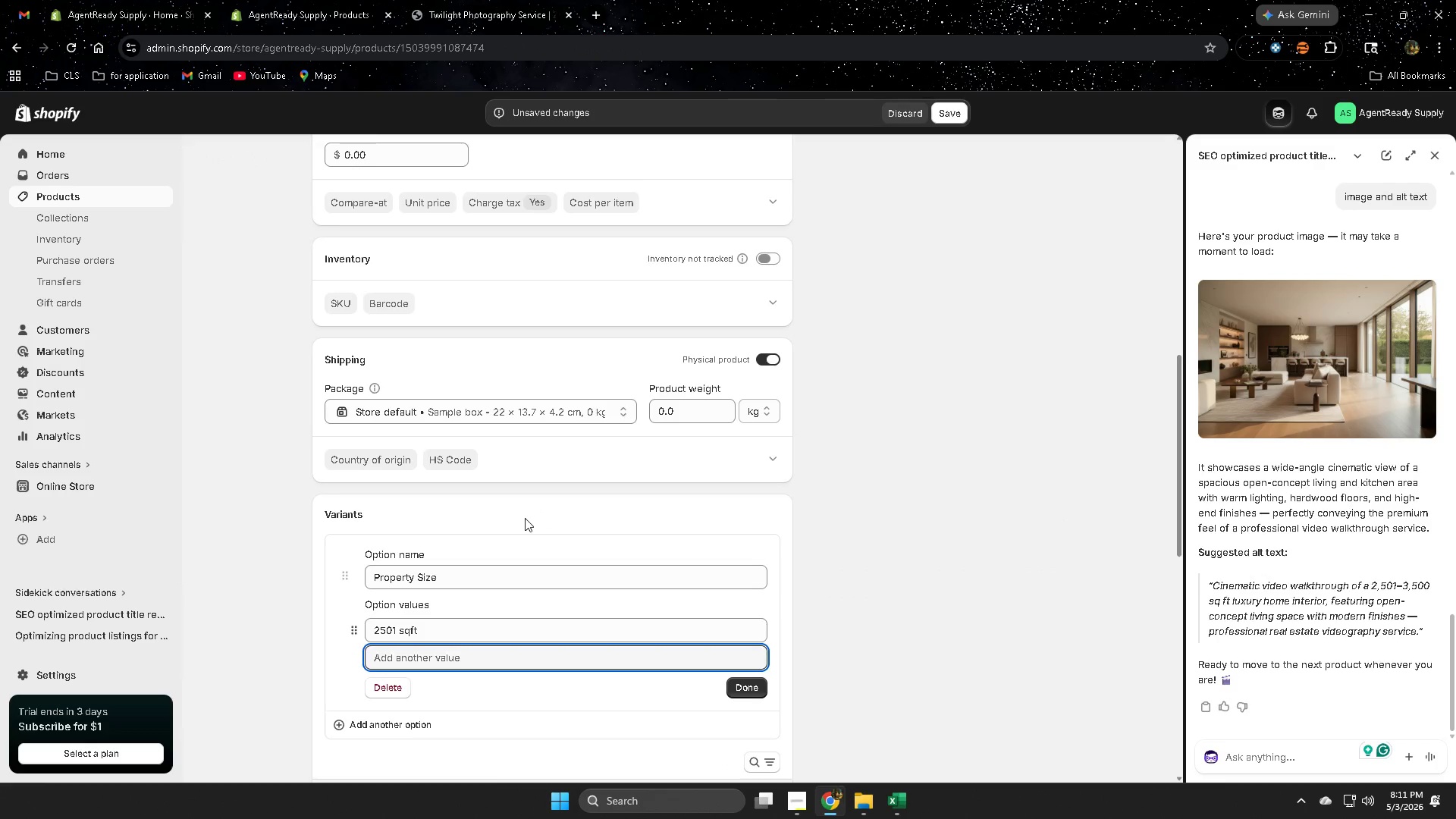 
type(3500 sqft)
 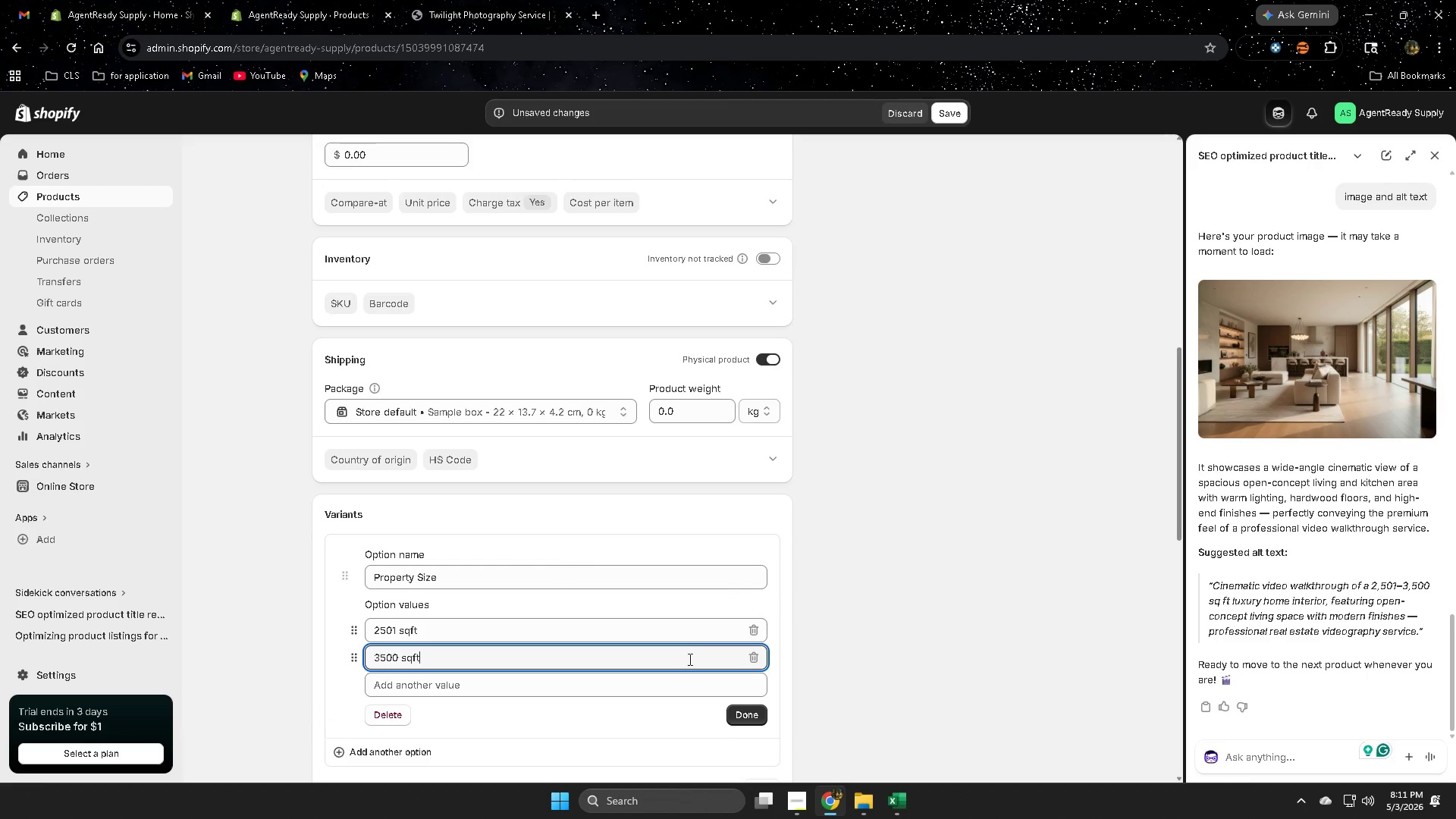 
left_click([738, 714])
 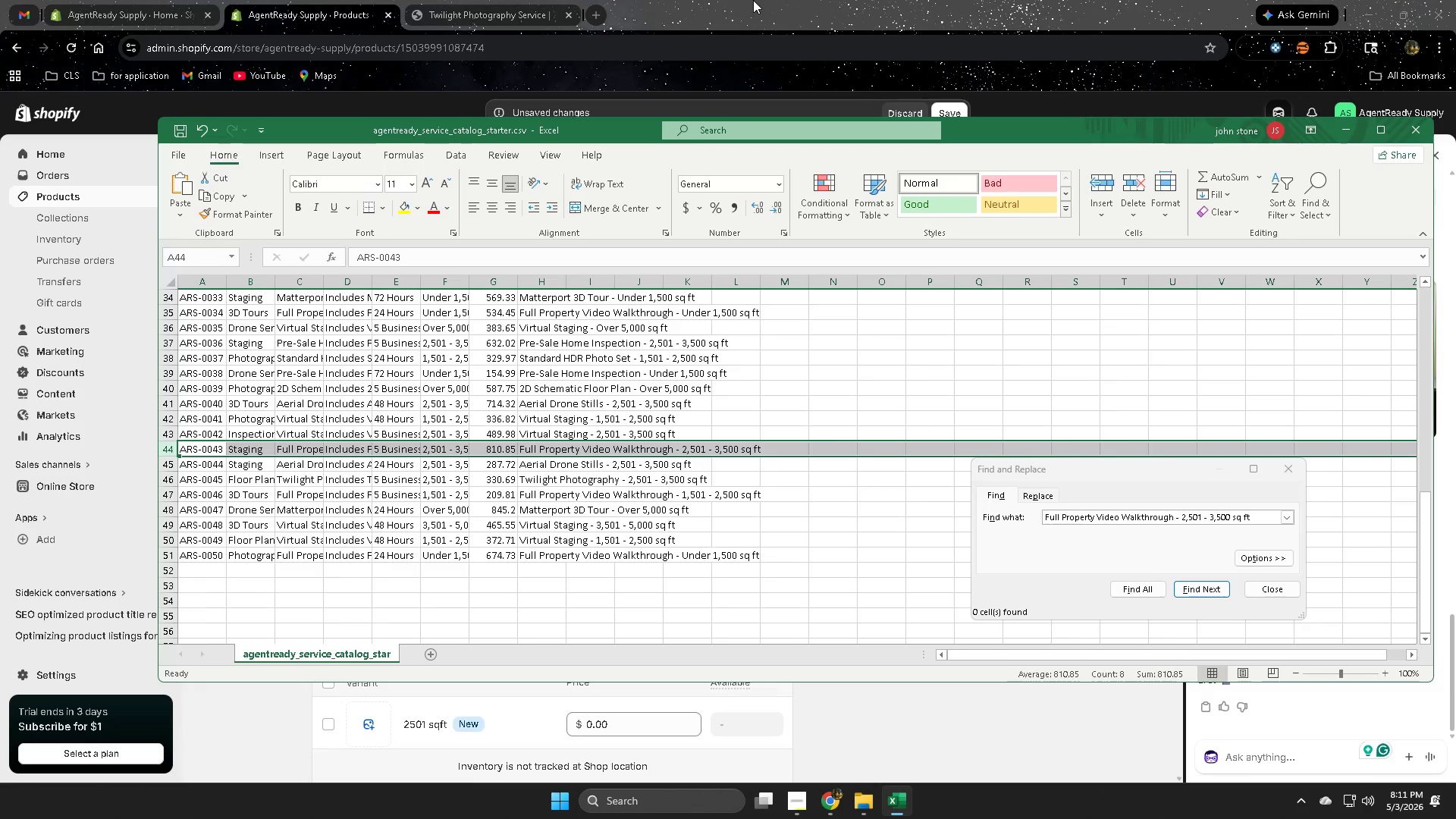 
wait(6.58)
 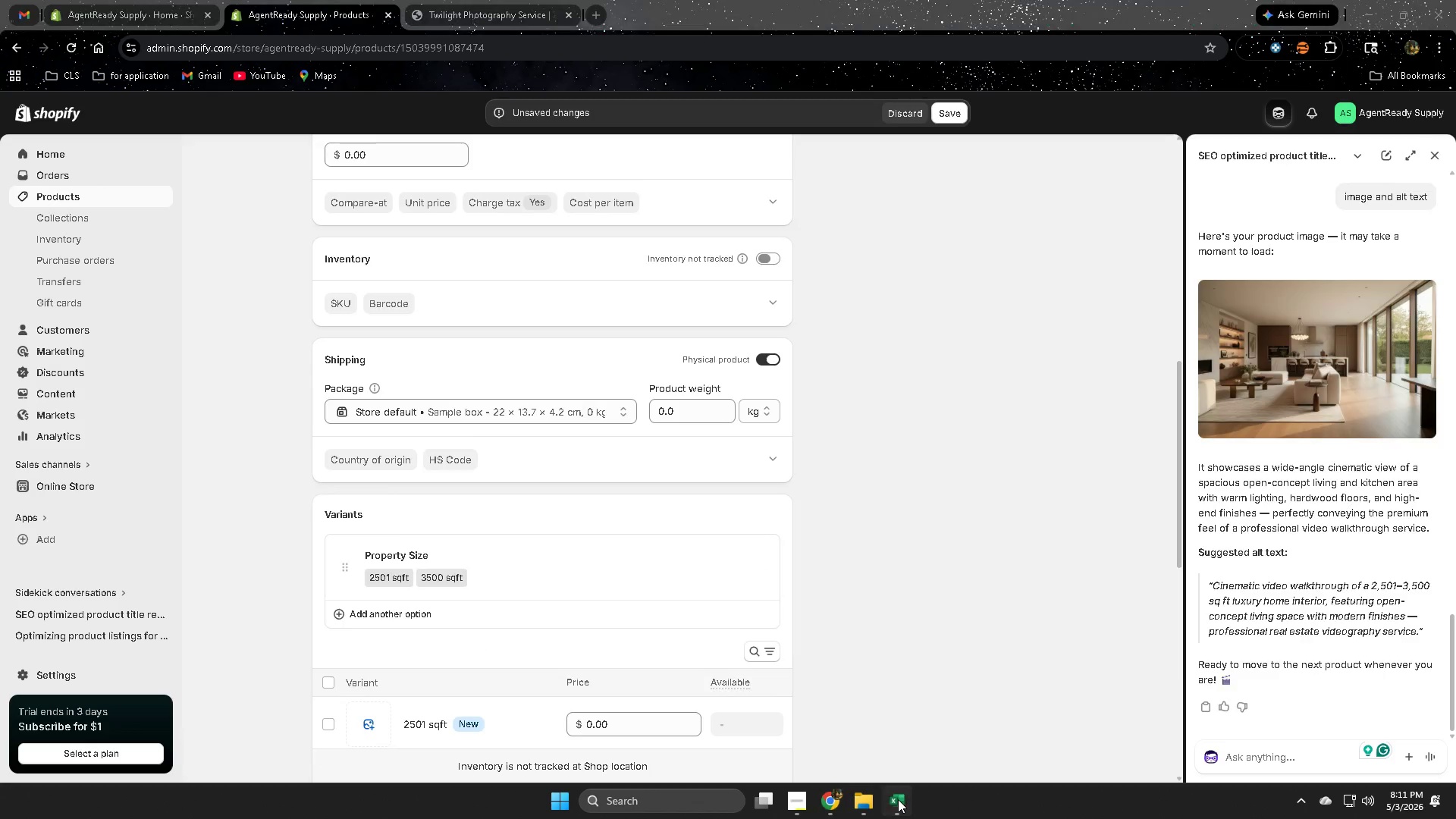 
left_click([867, 4])
 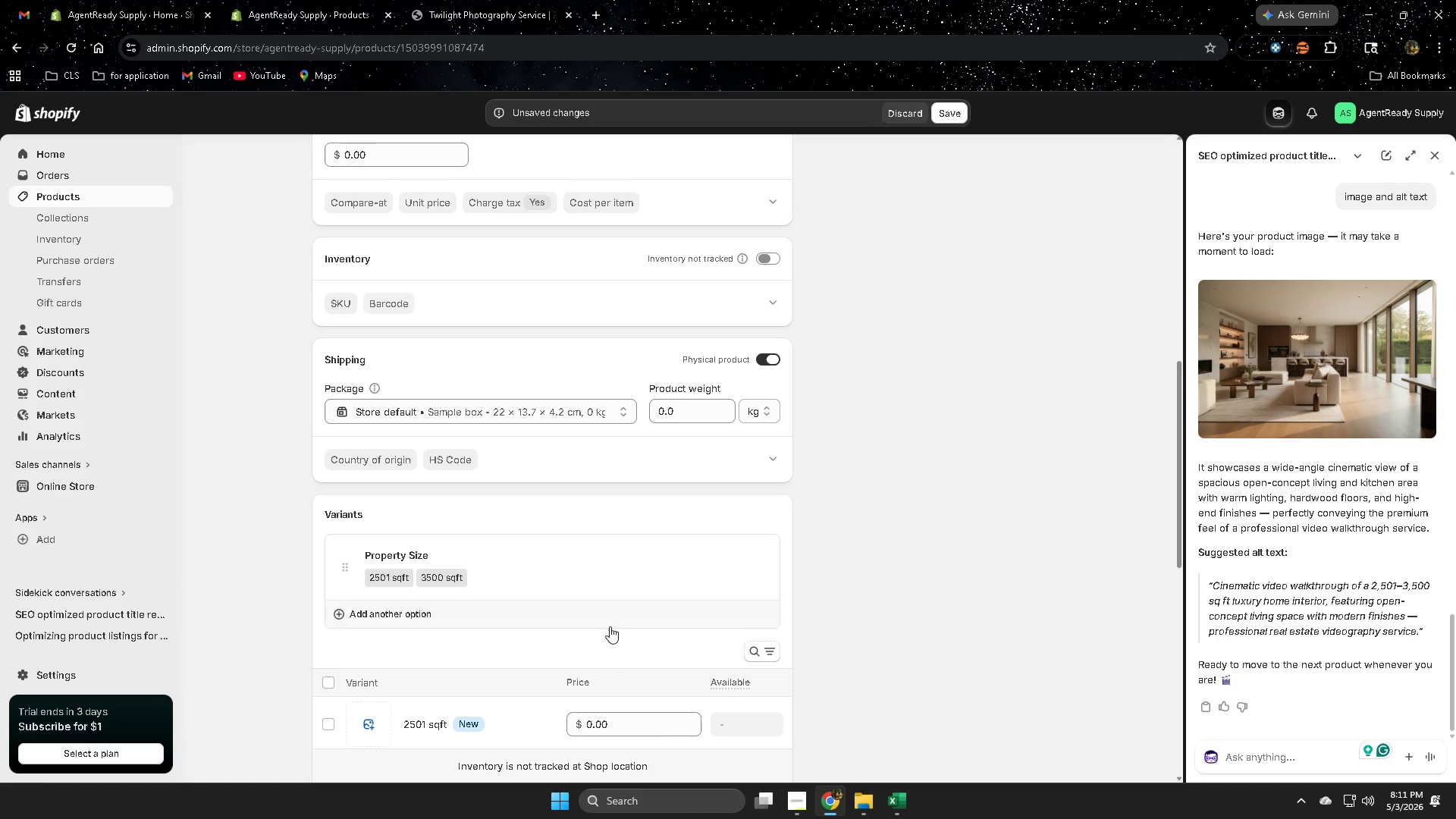 
scroll: coordinate [642, 673], scroll_direction: down, amount: 2.0
 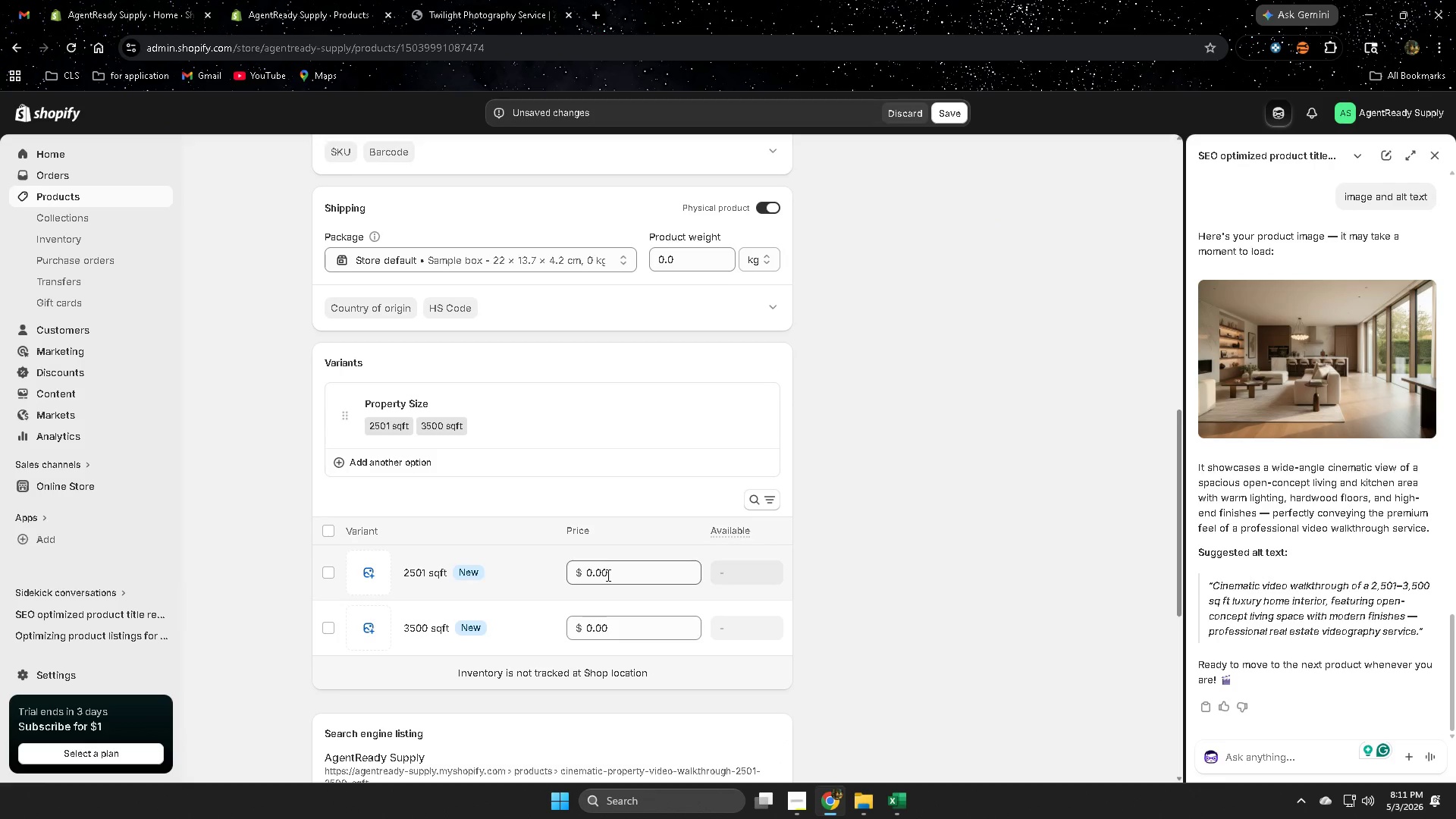 
double_click([619, 573])
 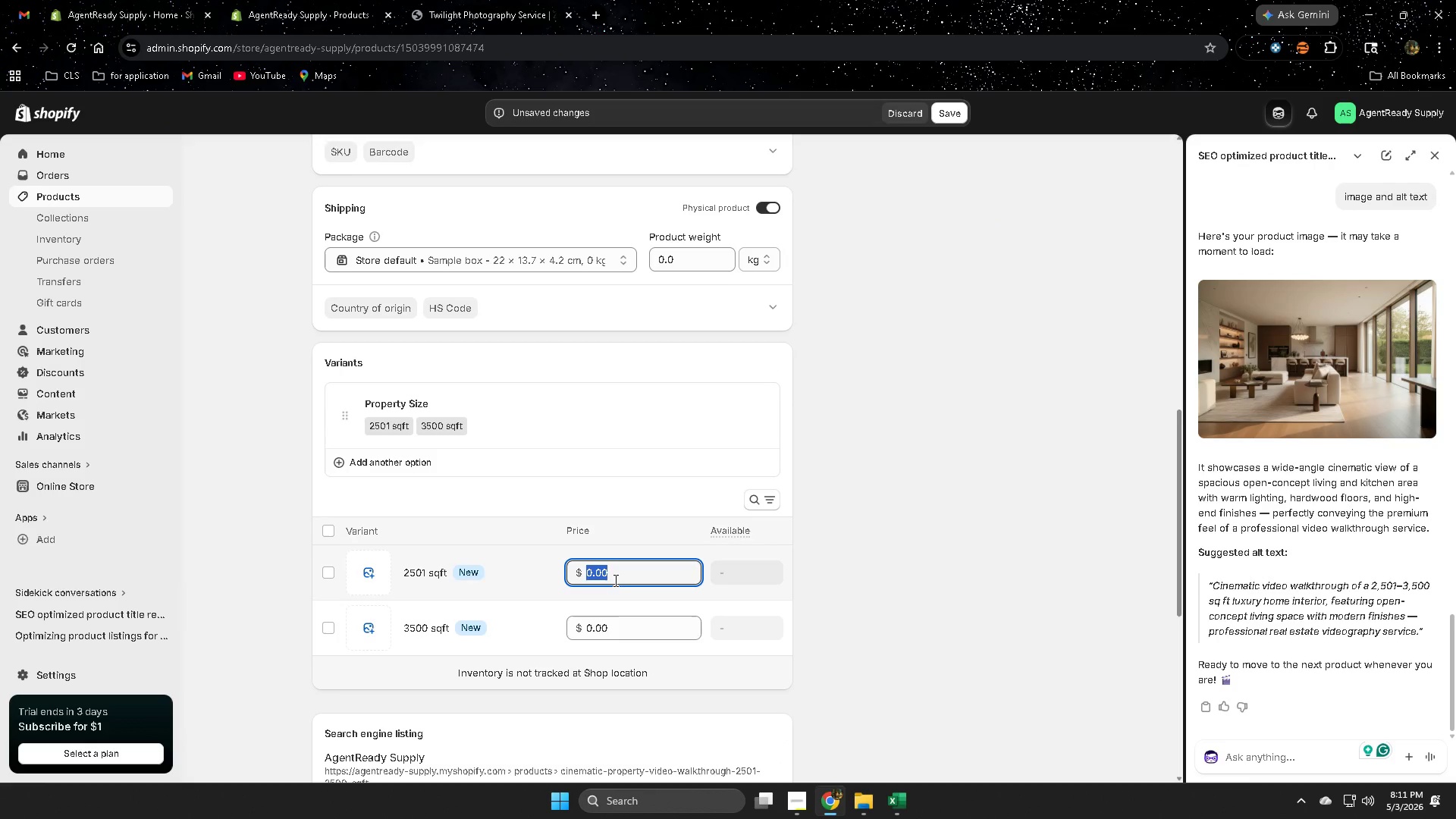 
key(Numpad8)
 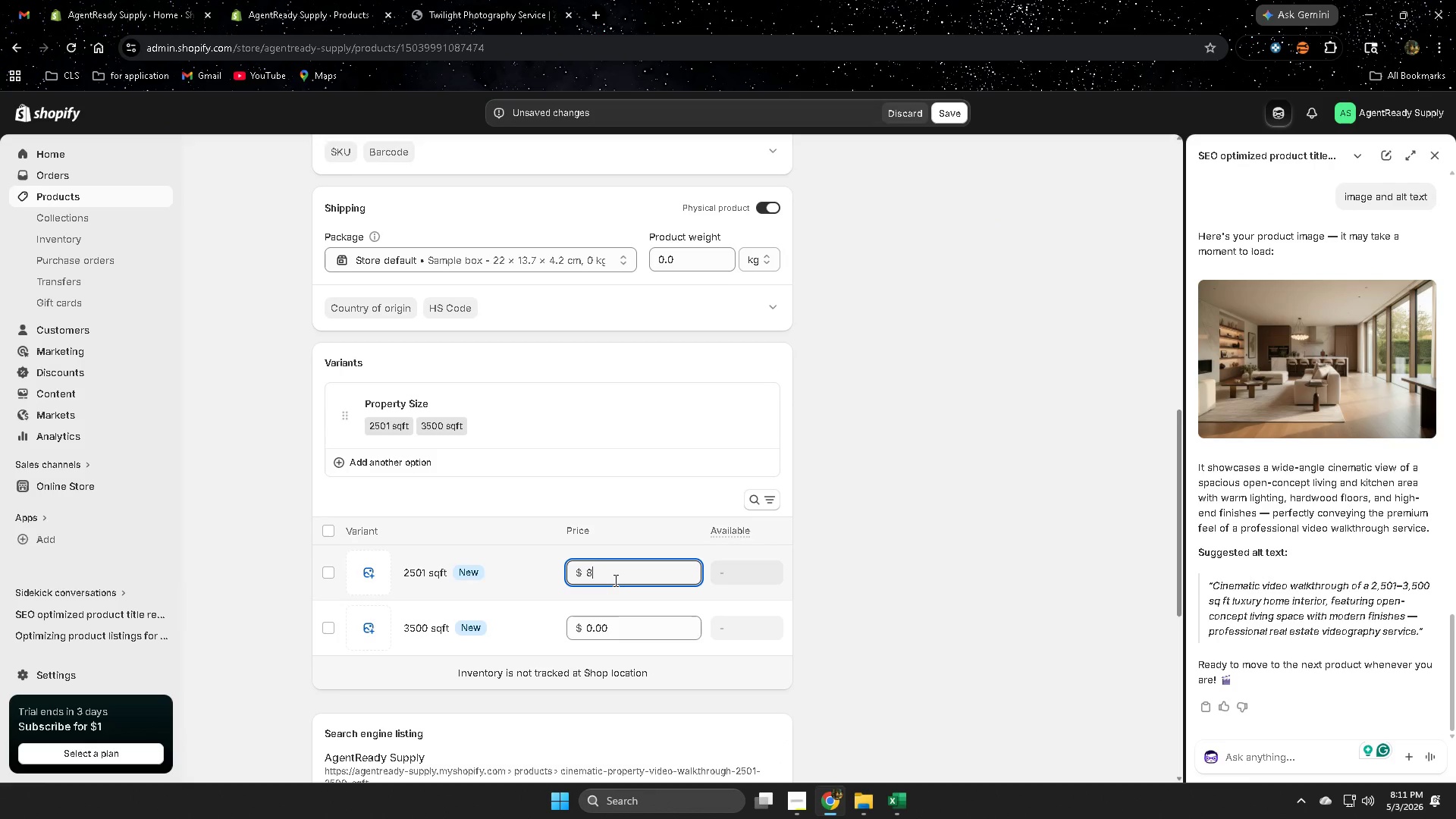 
key(Numpad1)
 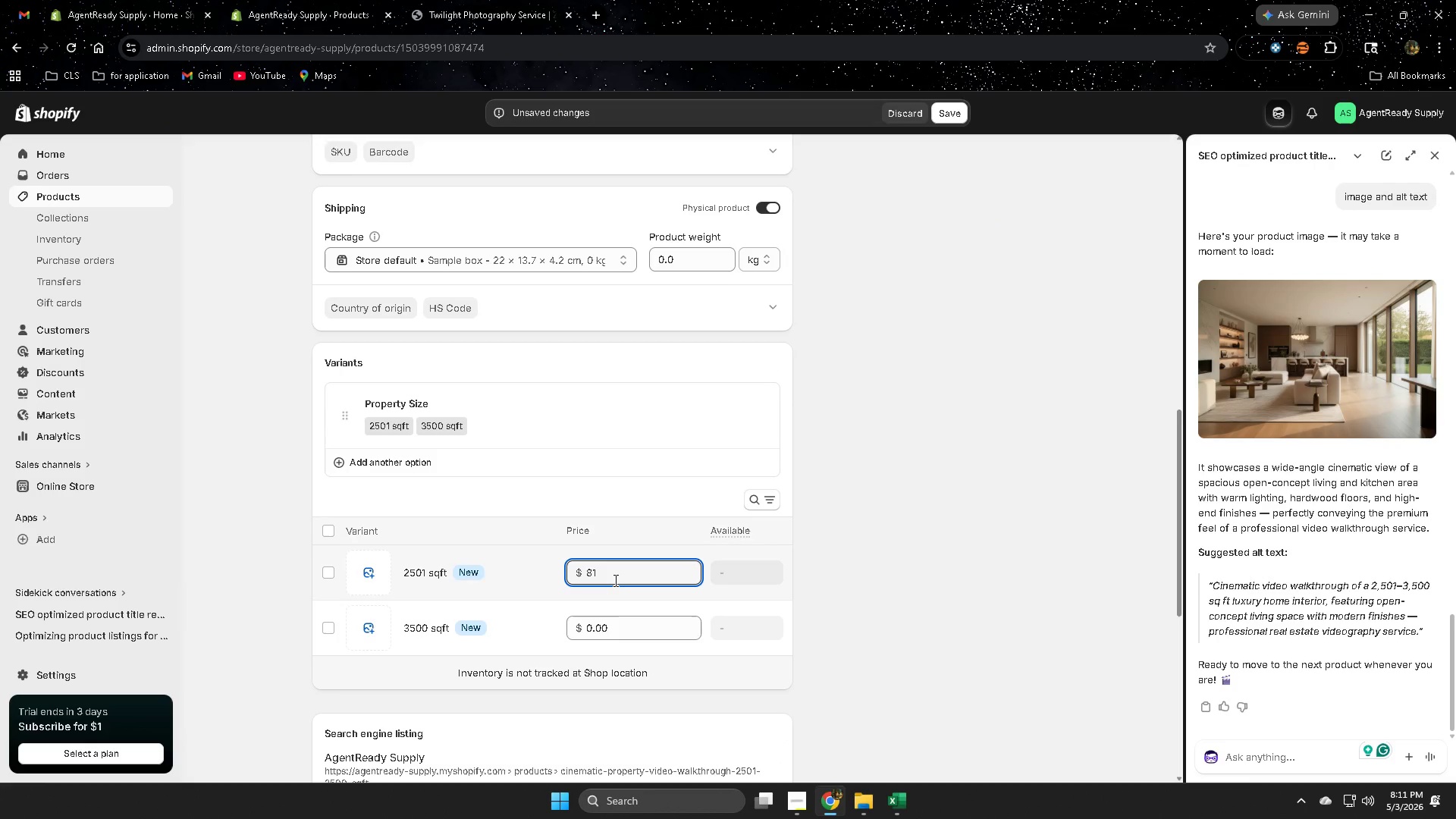 
key(Numpad0)
 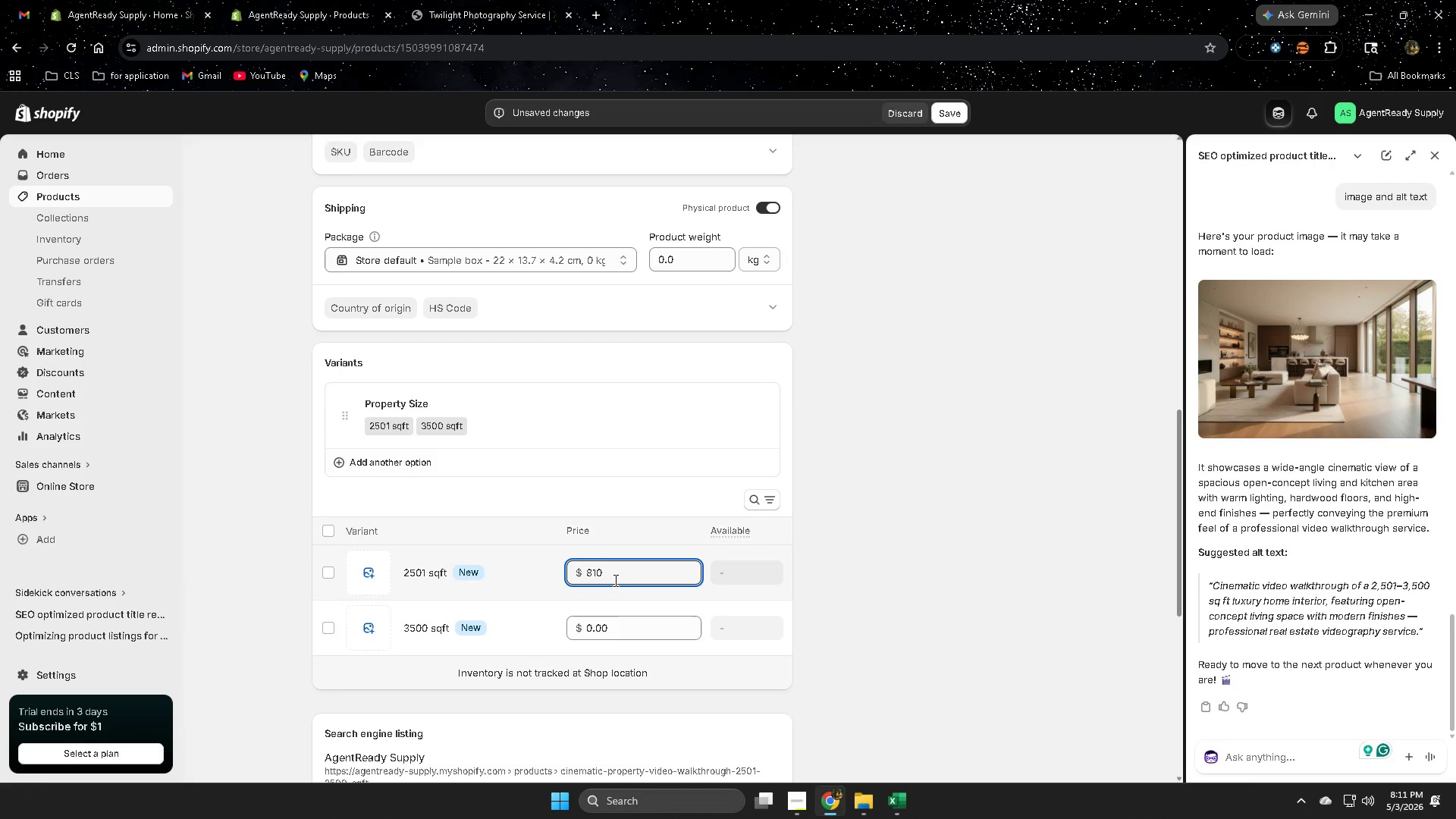 
key(NumpadDecimal)
 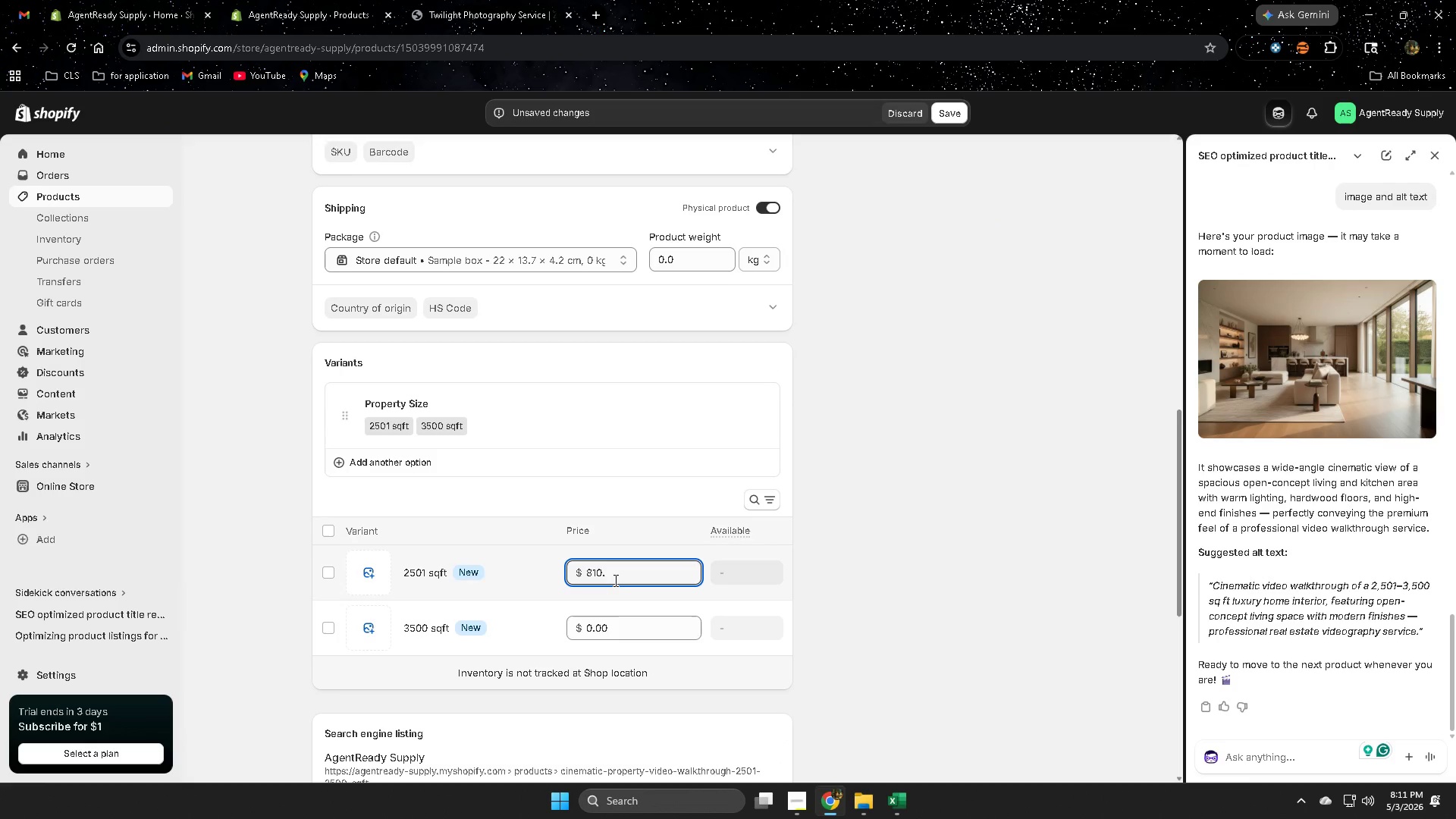 
key(Numpad8)
 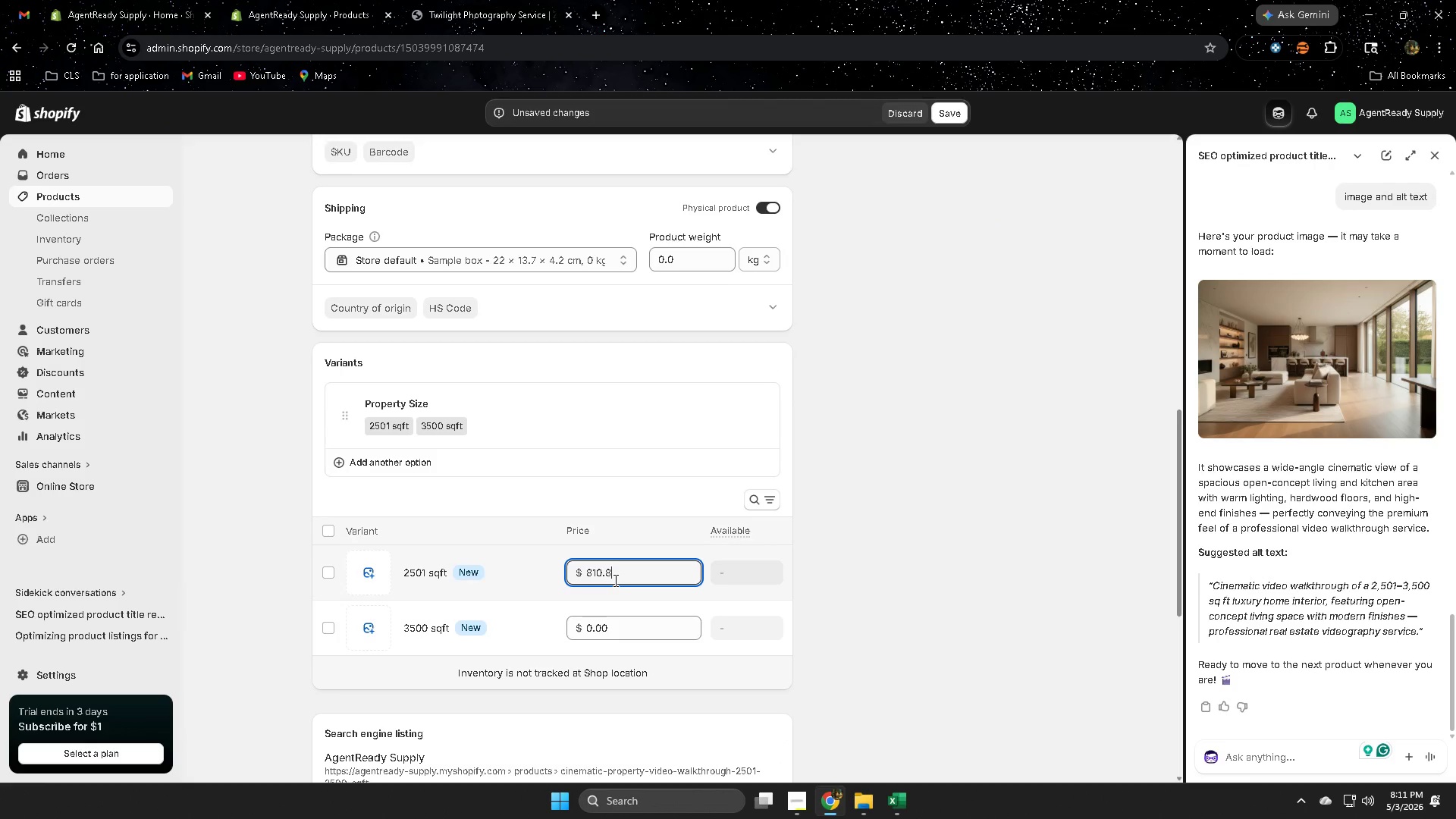 
key(Numpad5)
 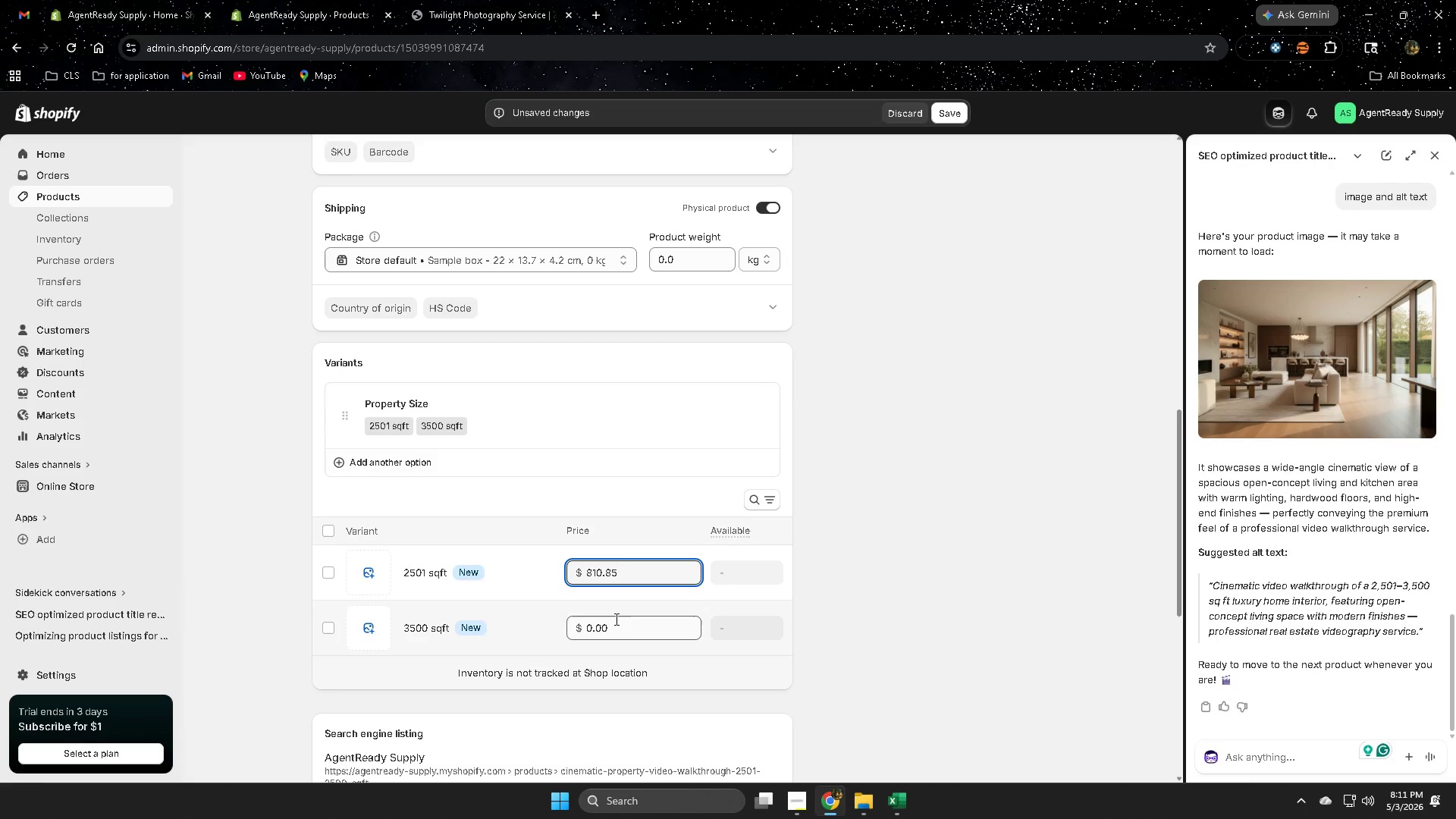 
double_click([625, 628])
 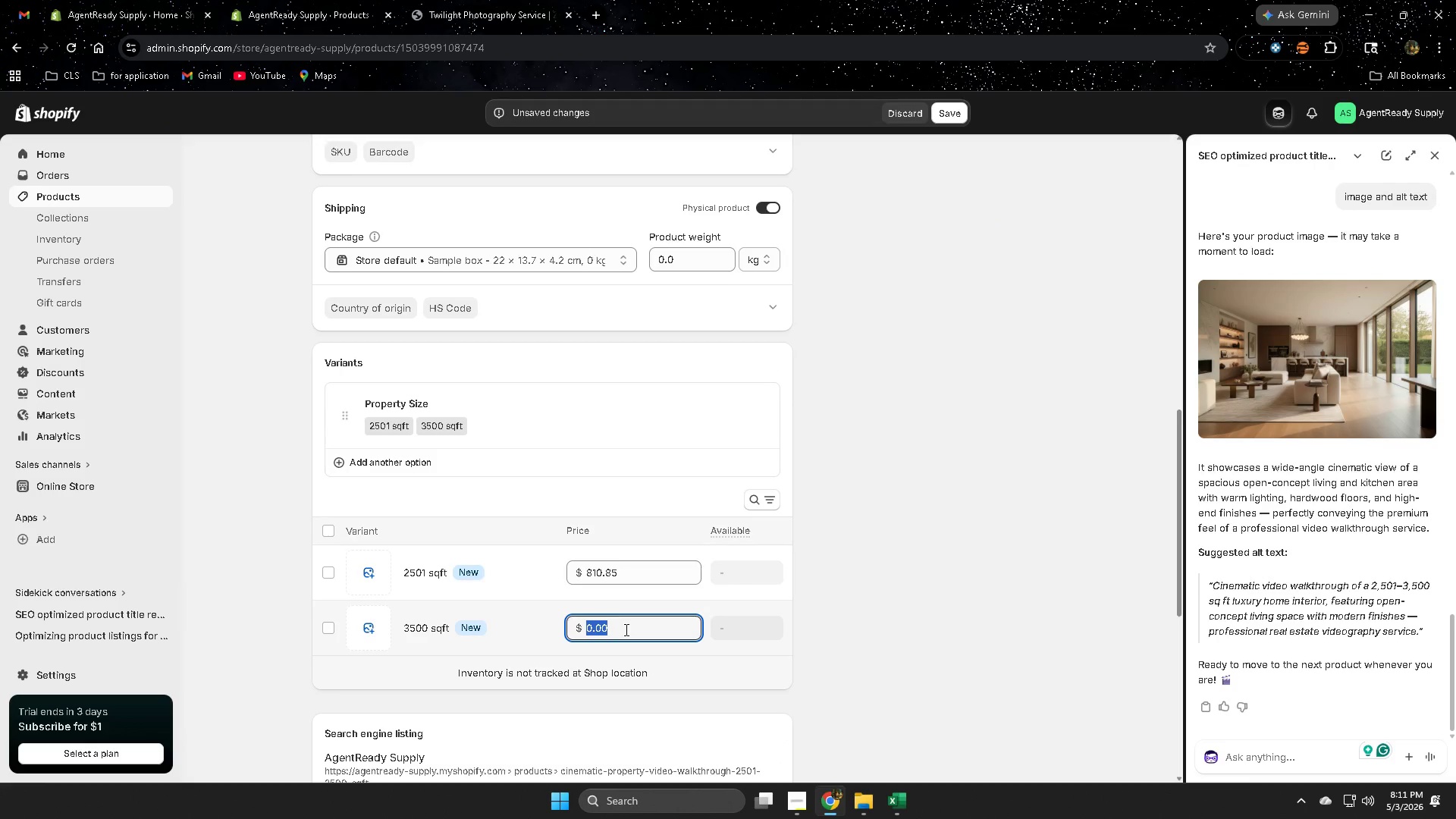 
key(Numpad8)
 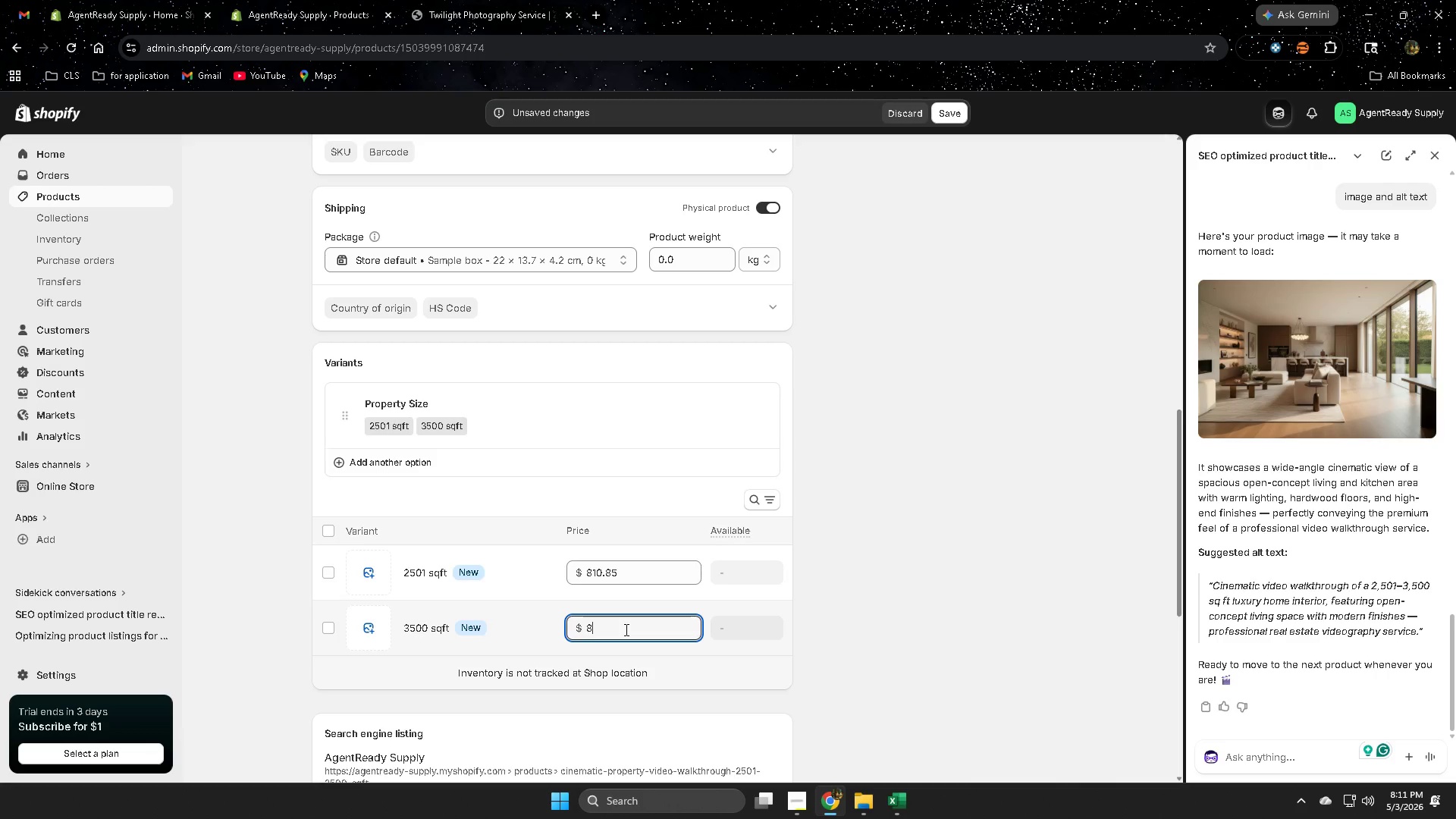 
key(Numpad6)
 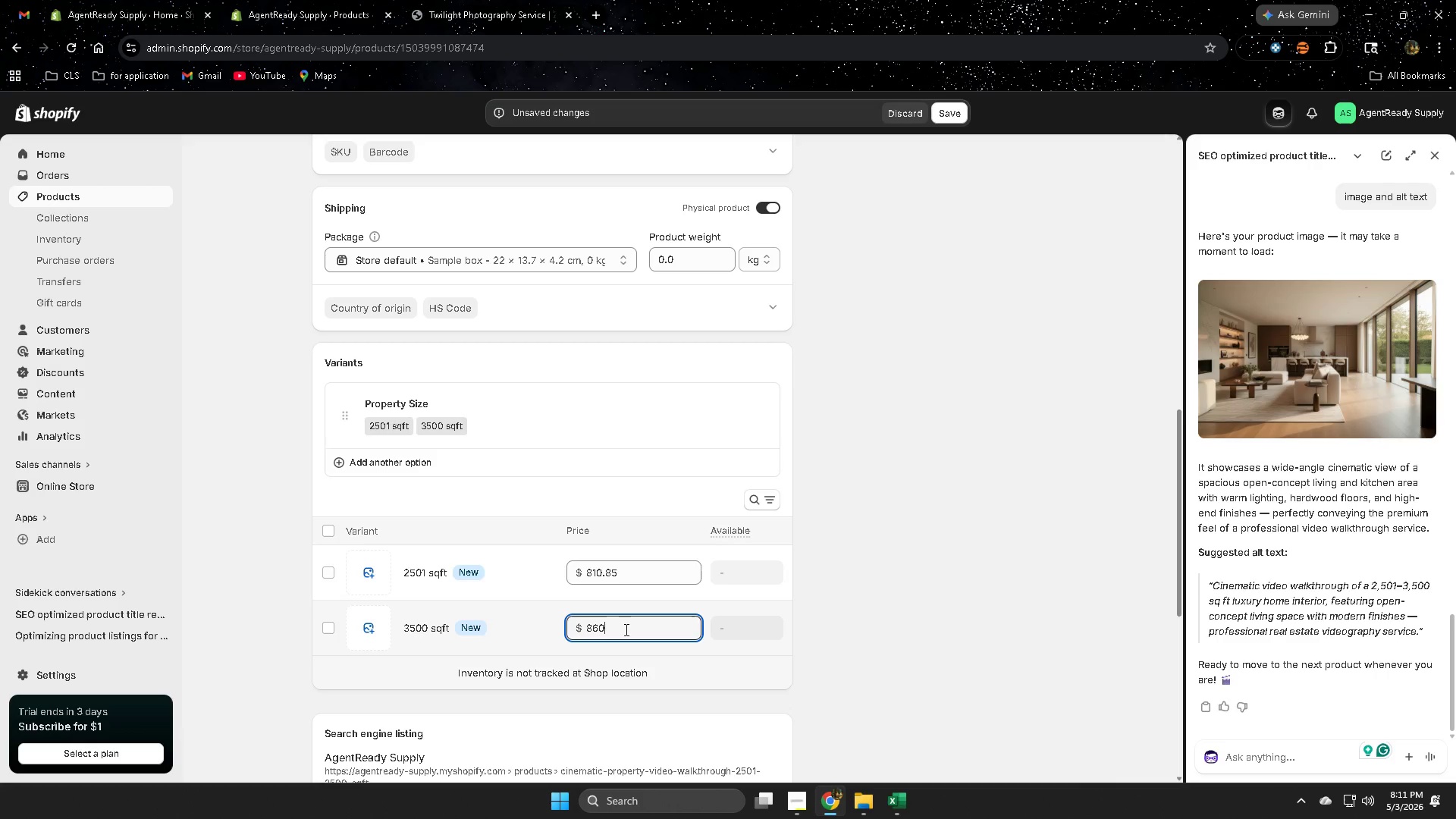 
key(Numpad0)
 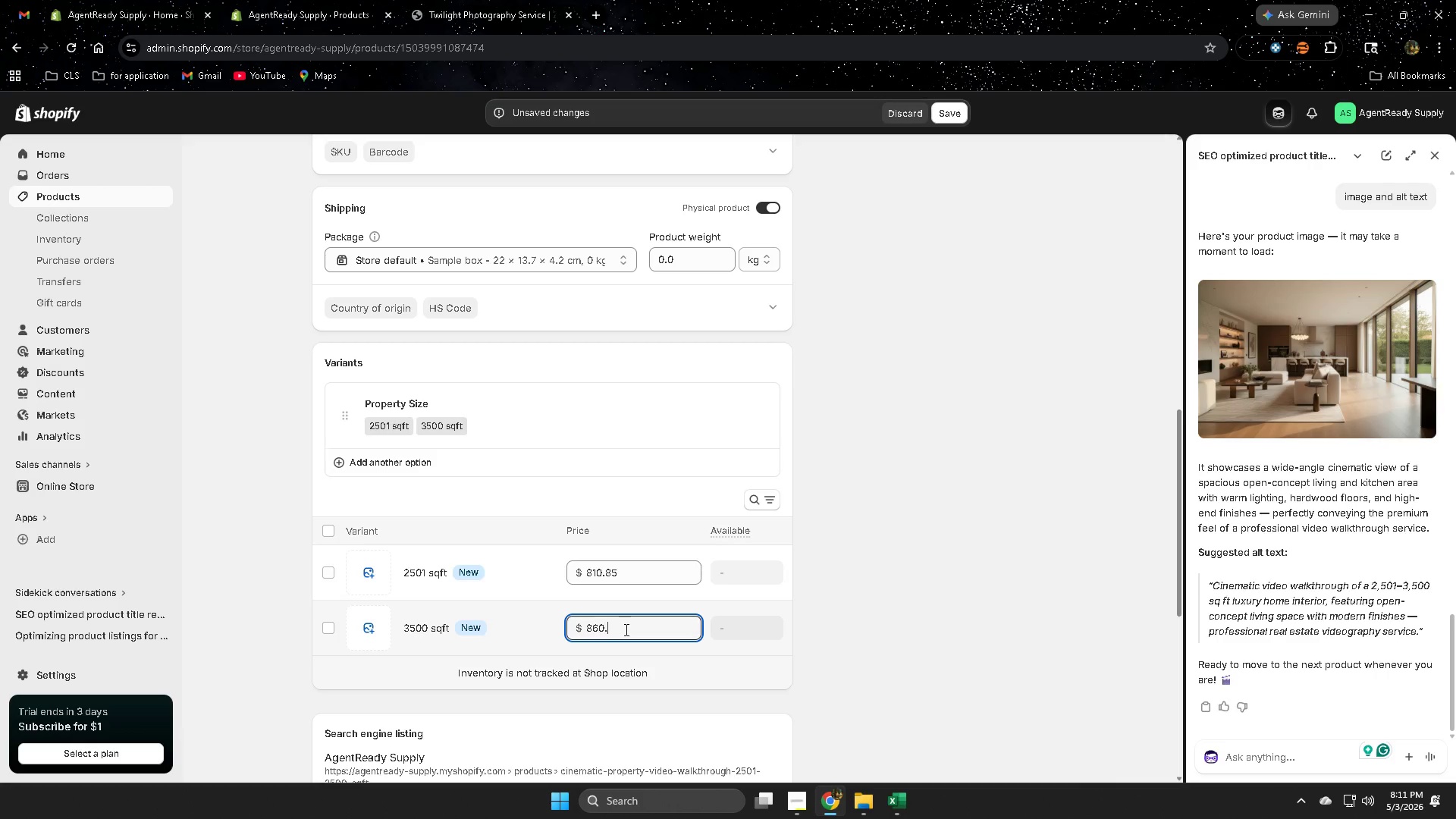 
key(NumpadDecimal)
 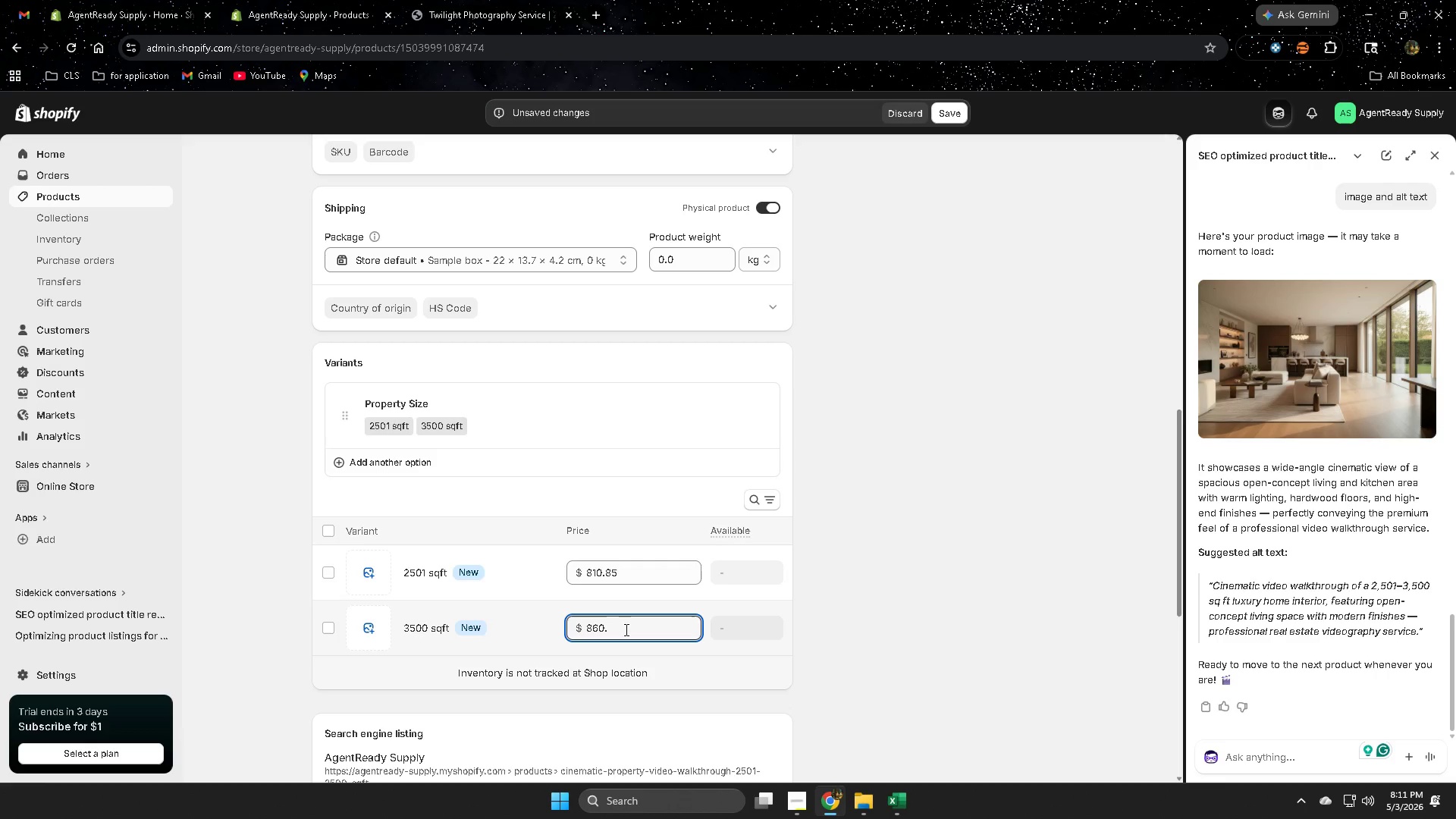 
key(Numpad9)
 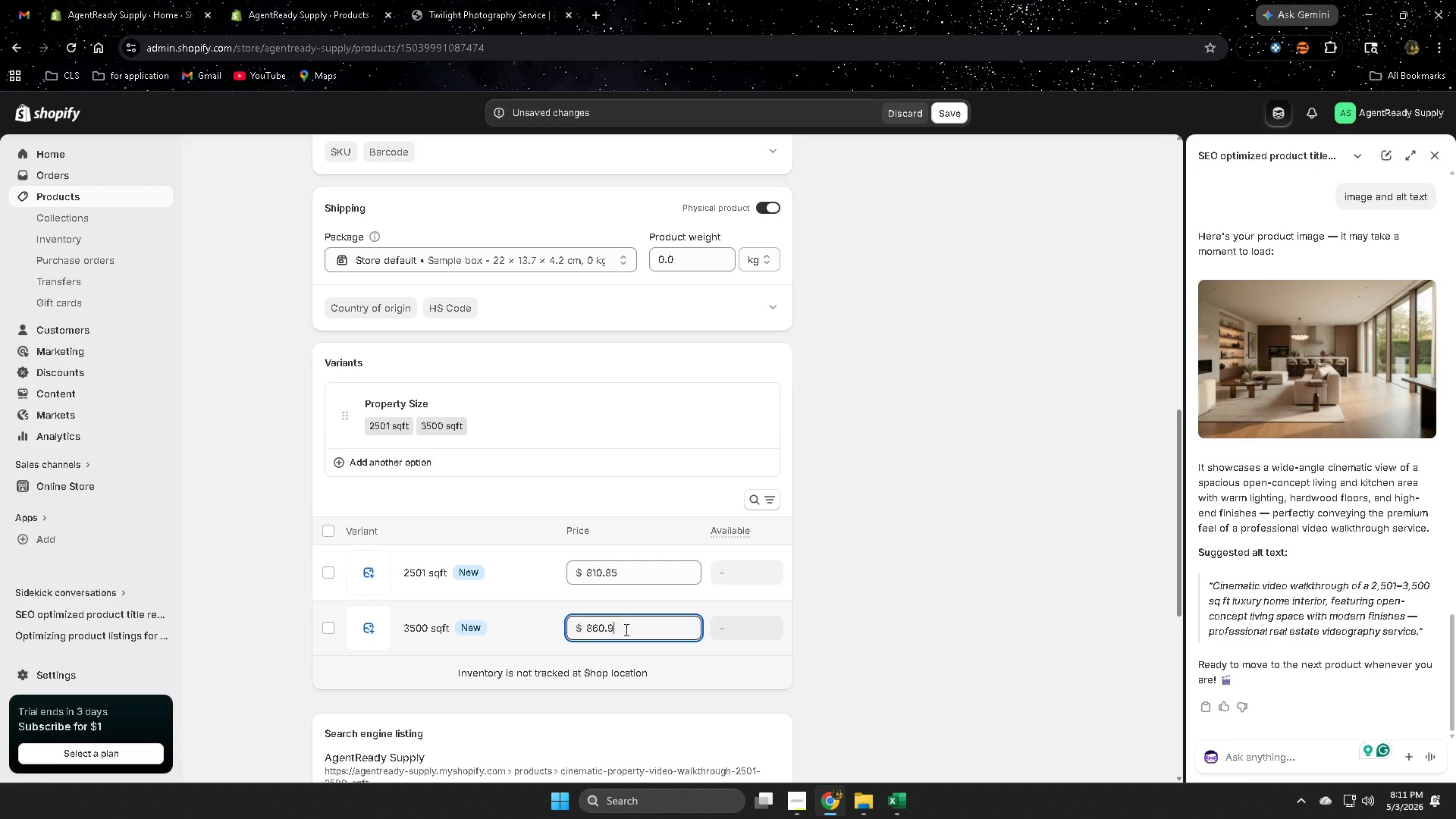 
key(Numpad9)
 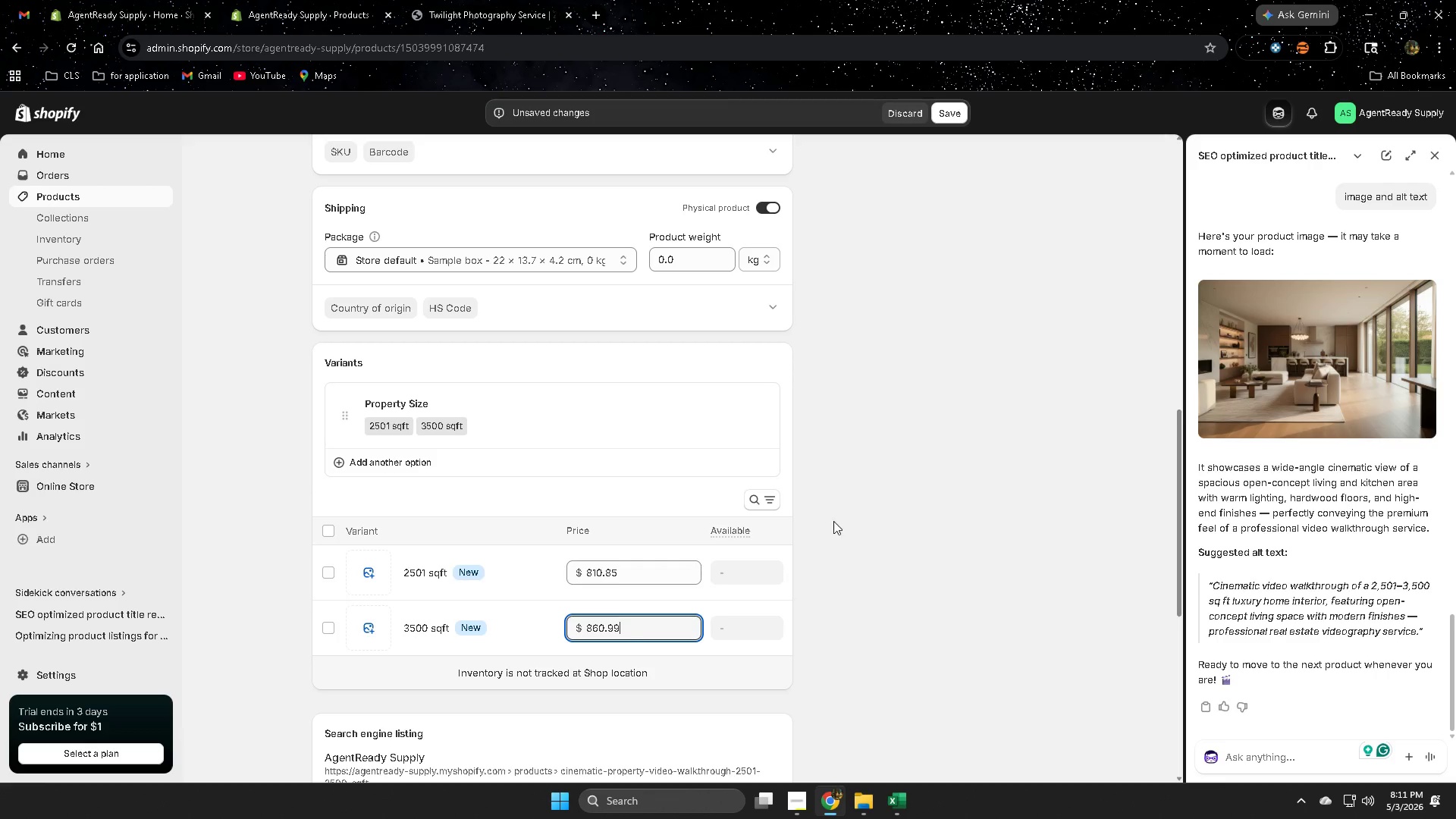 
left_click([880, 609])
 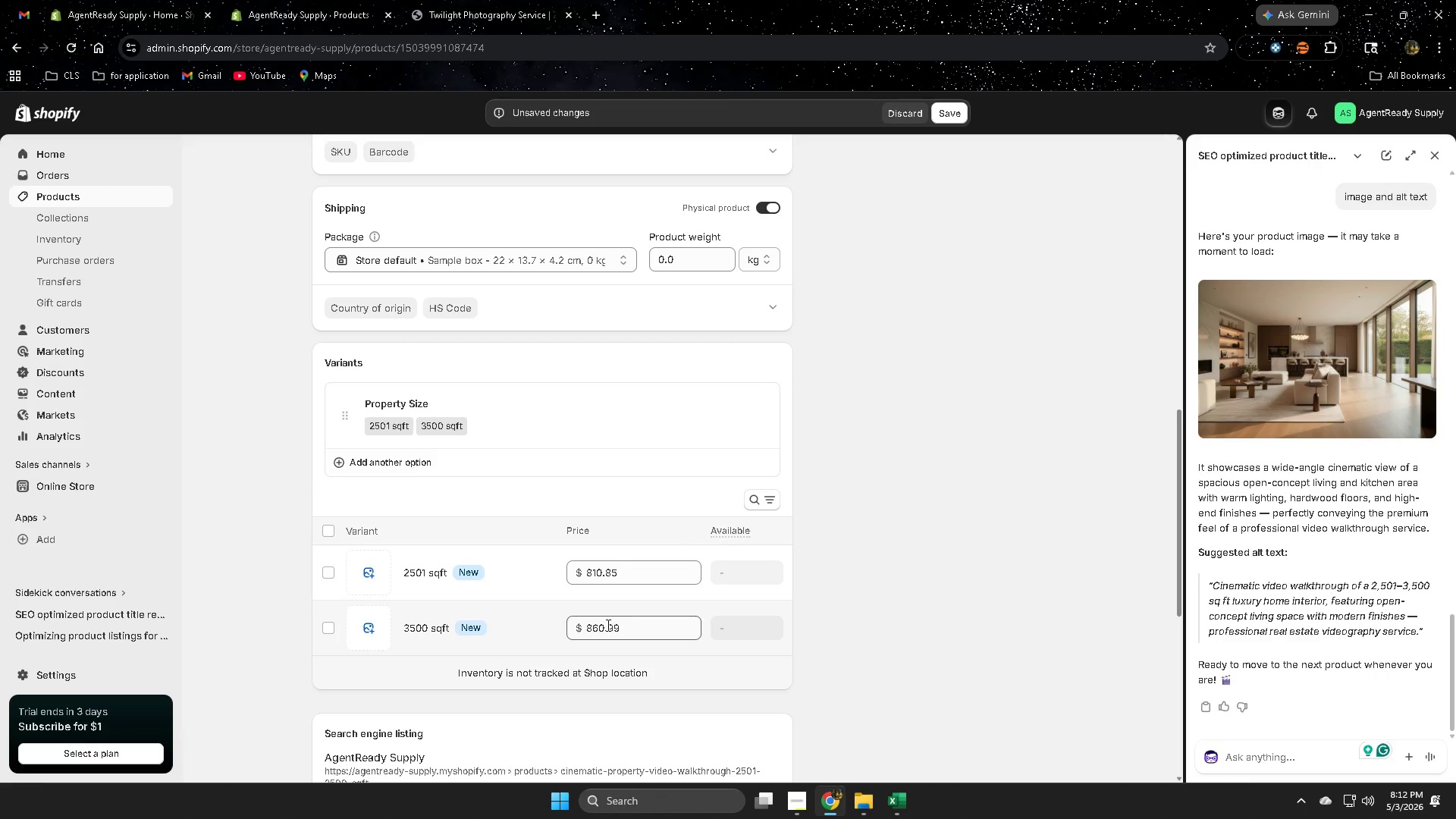 
left_click([606, 626])
 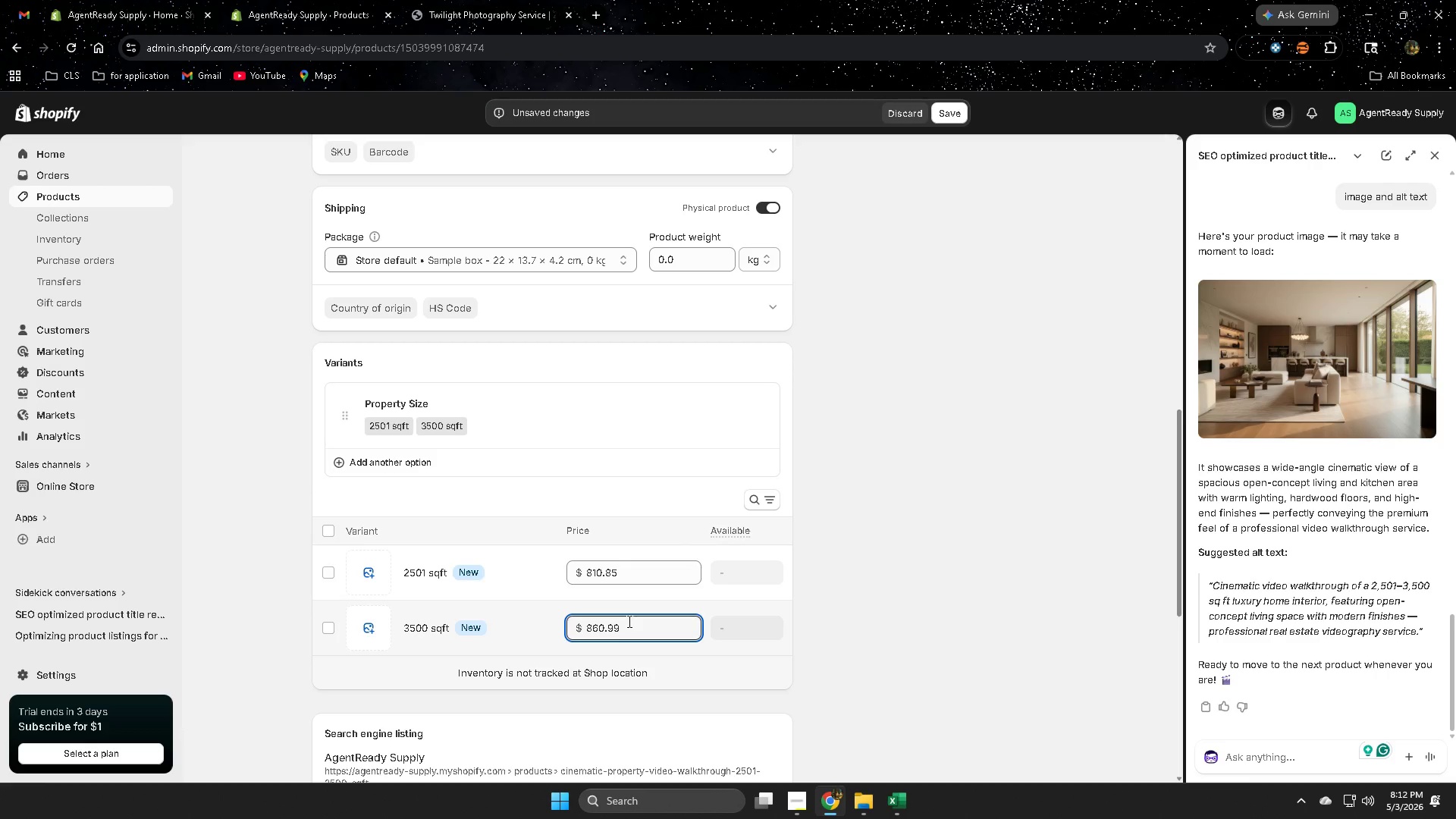 
key(Backspace)
 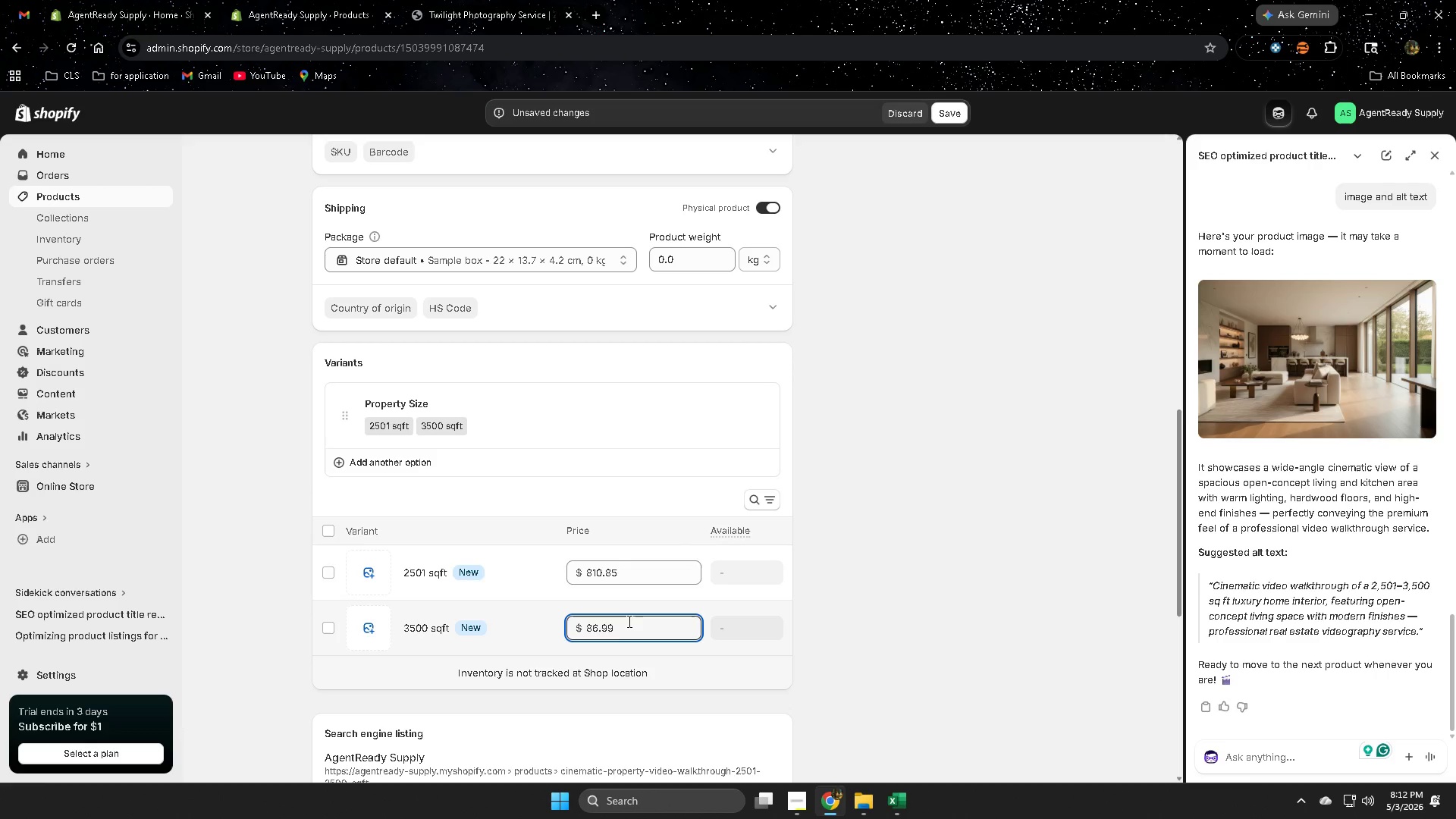 
key(Backspace)
 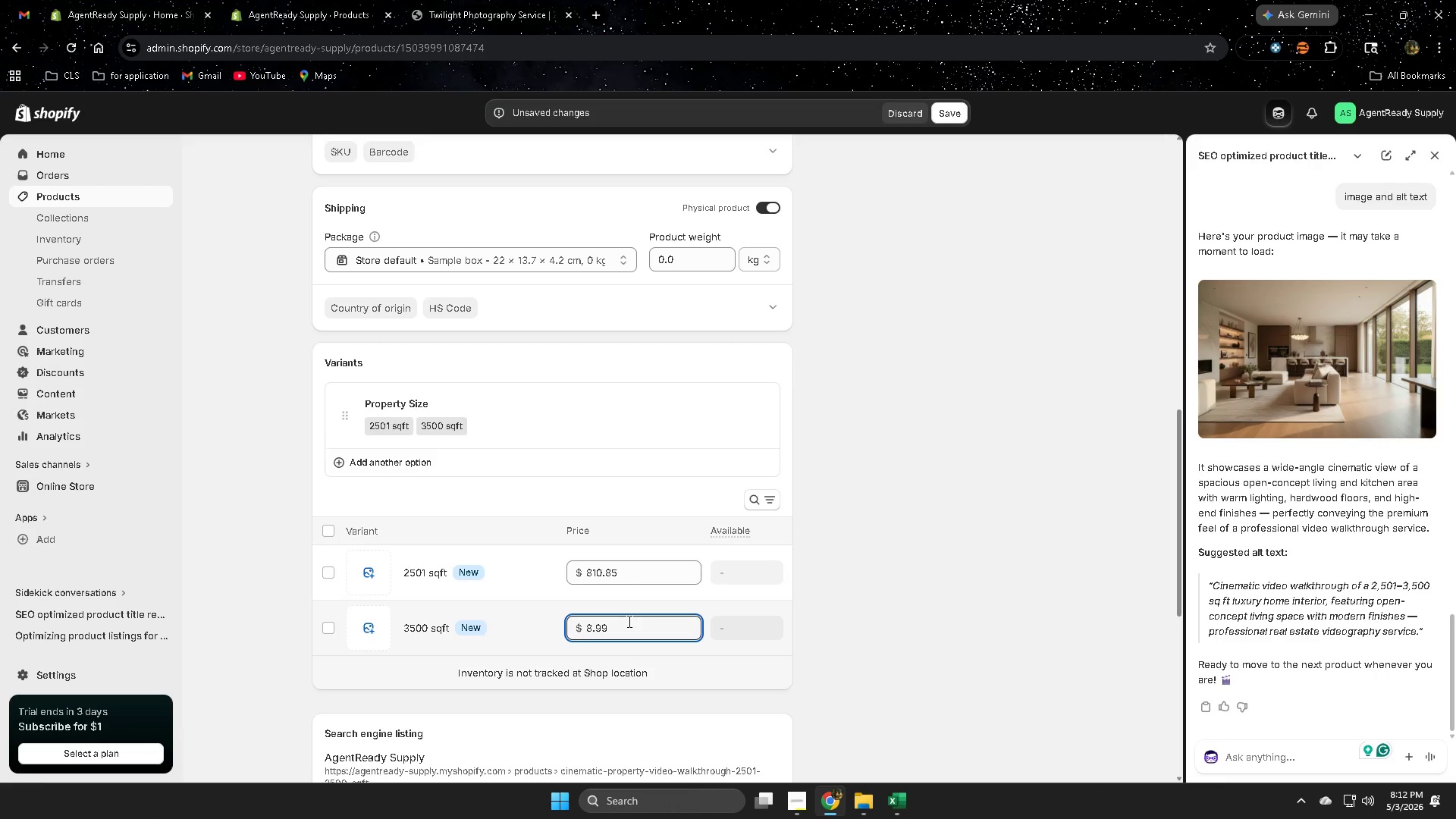 
wait(5.44)
 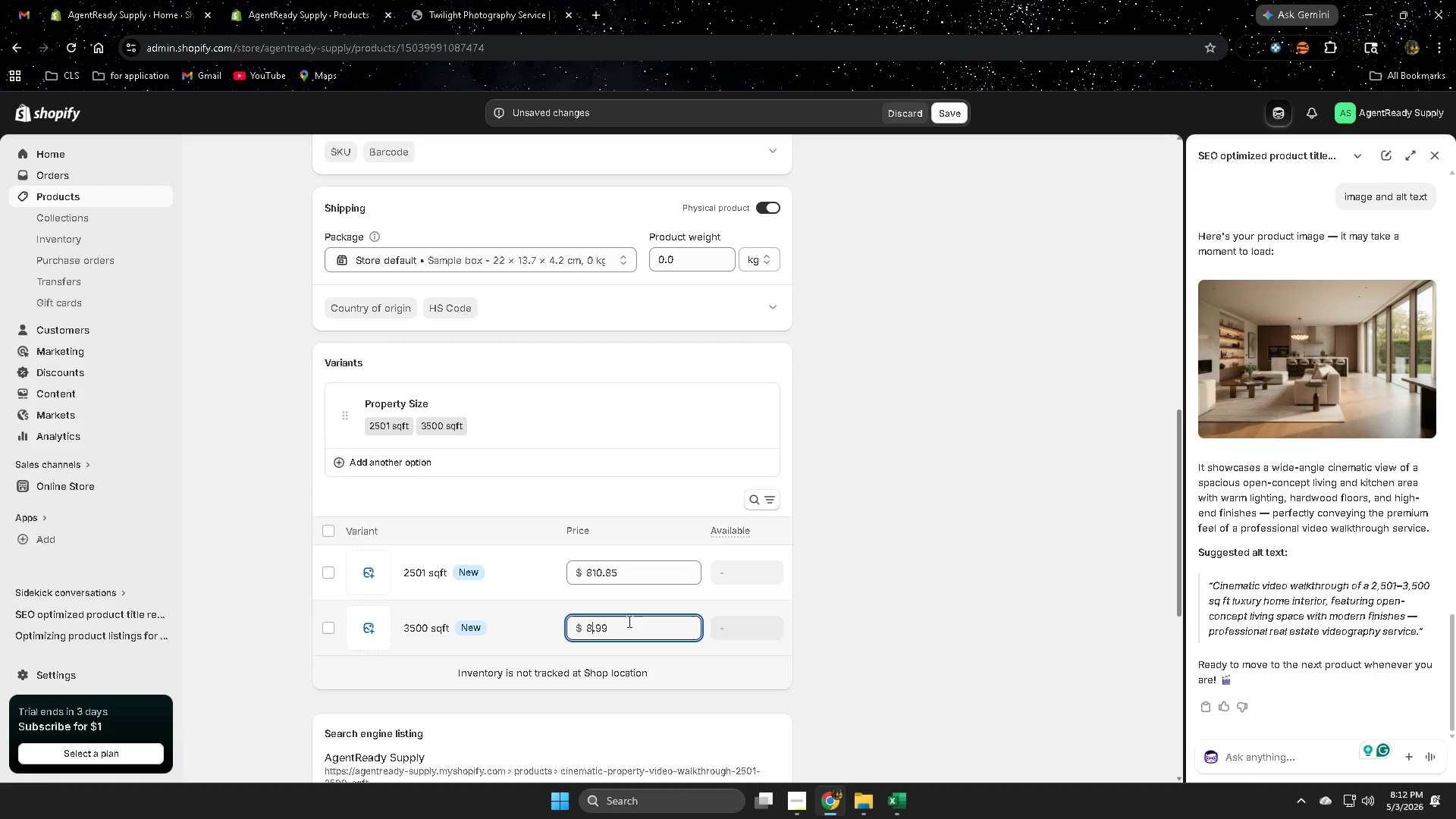 
key(Numpad4)
 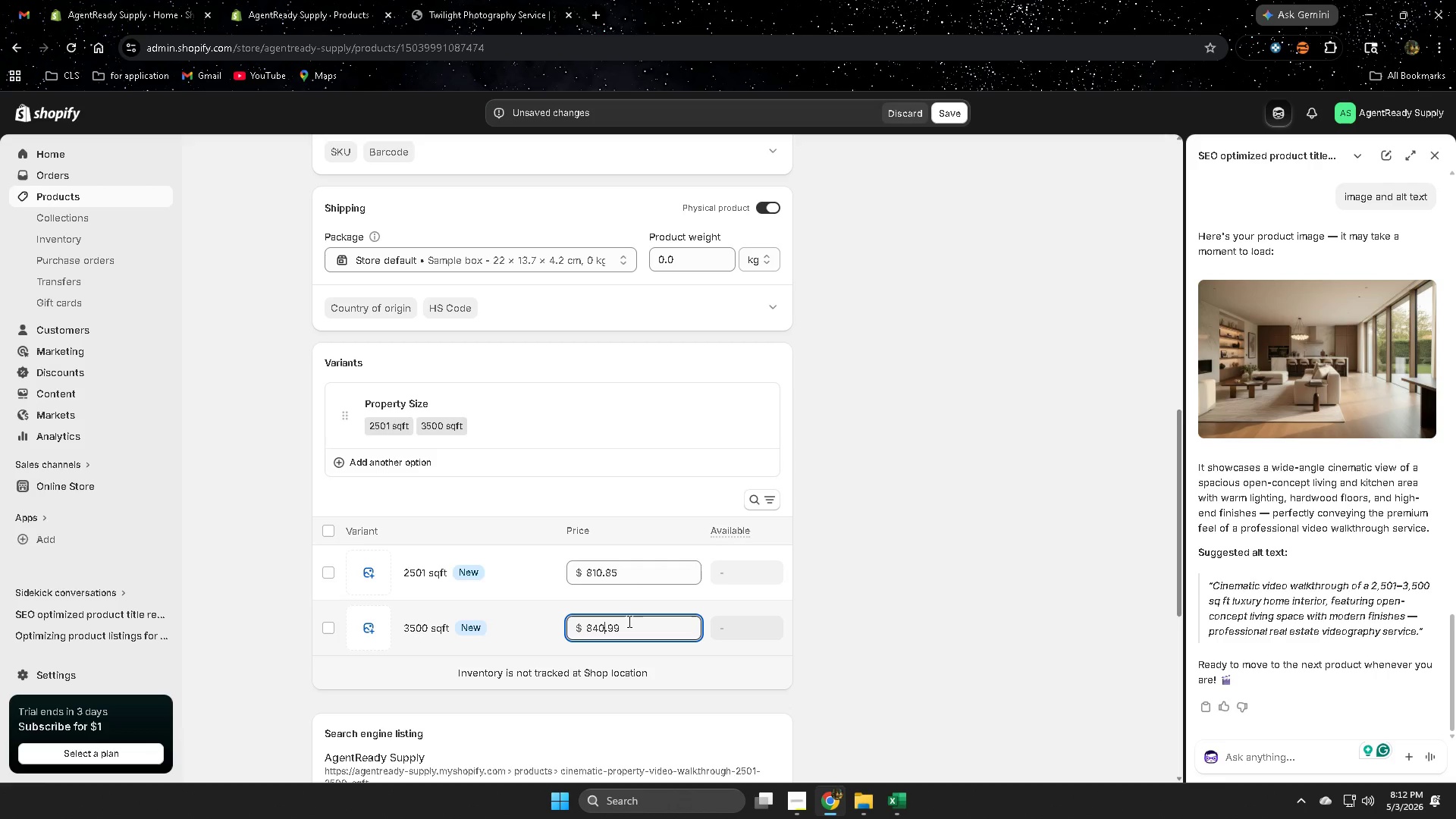 
key(Numpad0)
 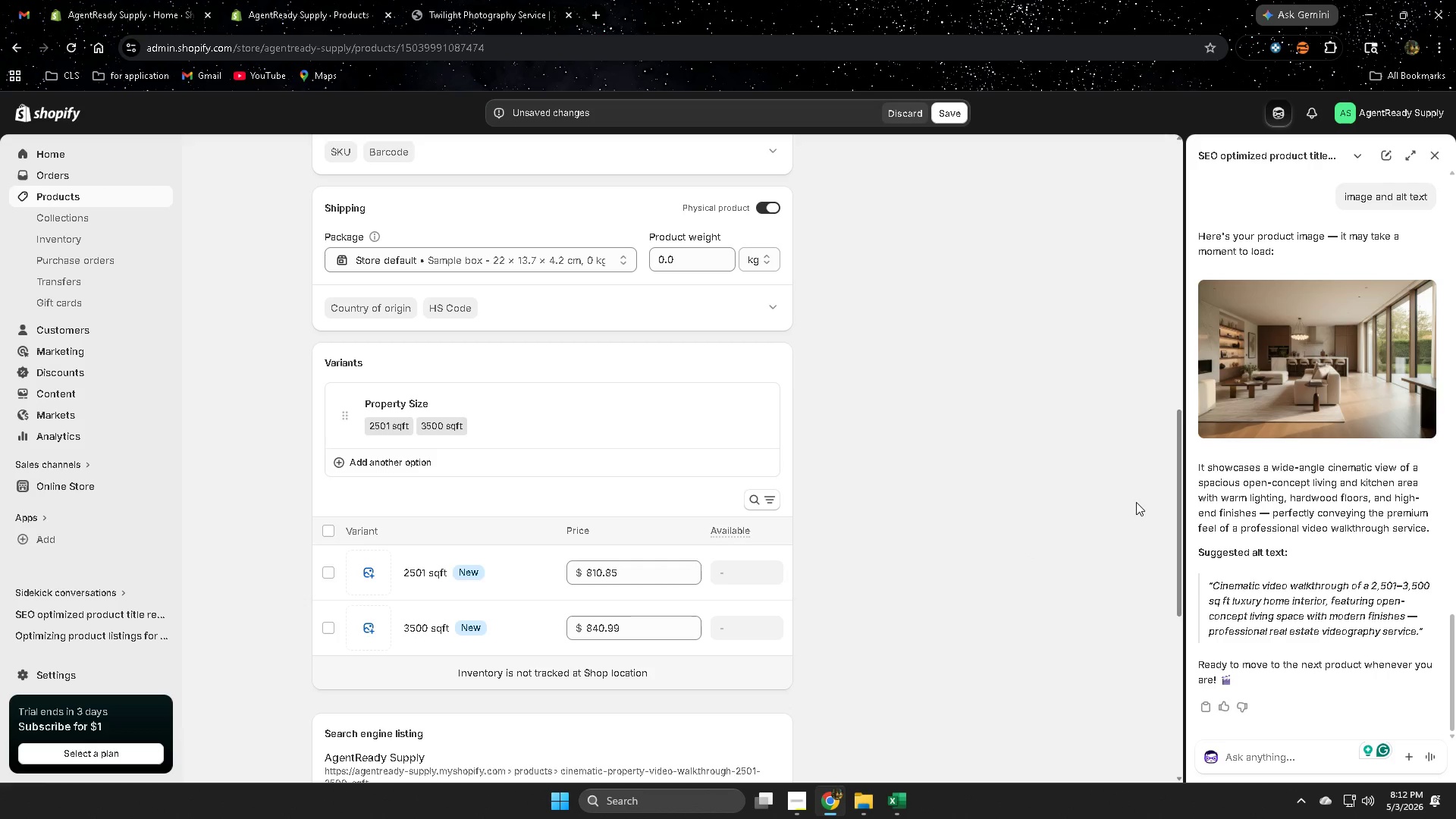 
scroll: coordinate [1073, 505], scroll_direction: down, amount: 3.0
 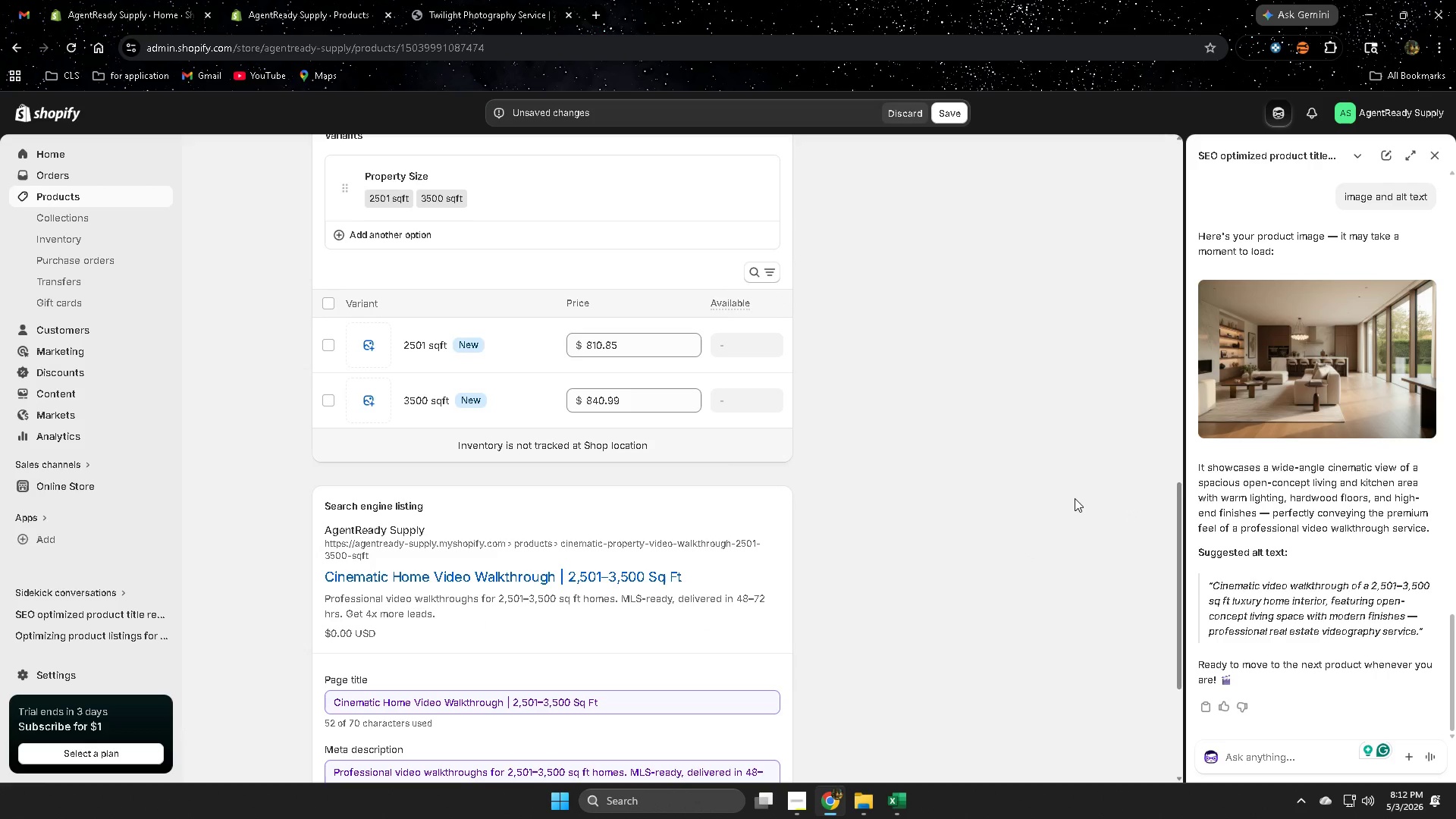 
scroll: coordinate [1042, 503], scroll_direction: up, amount: 13.0
 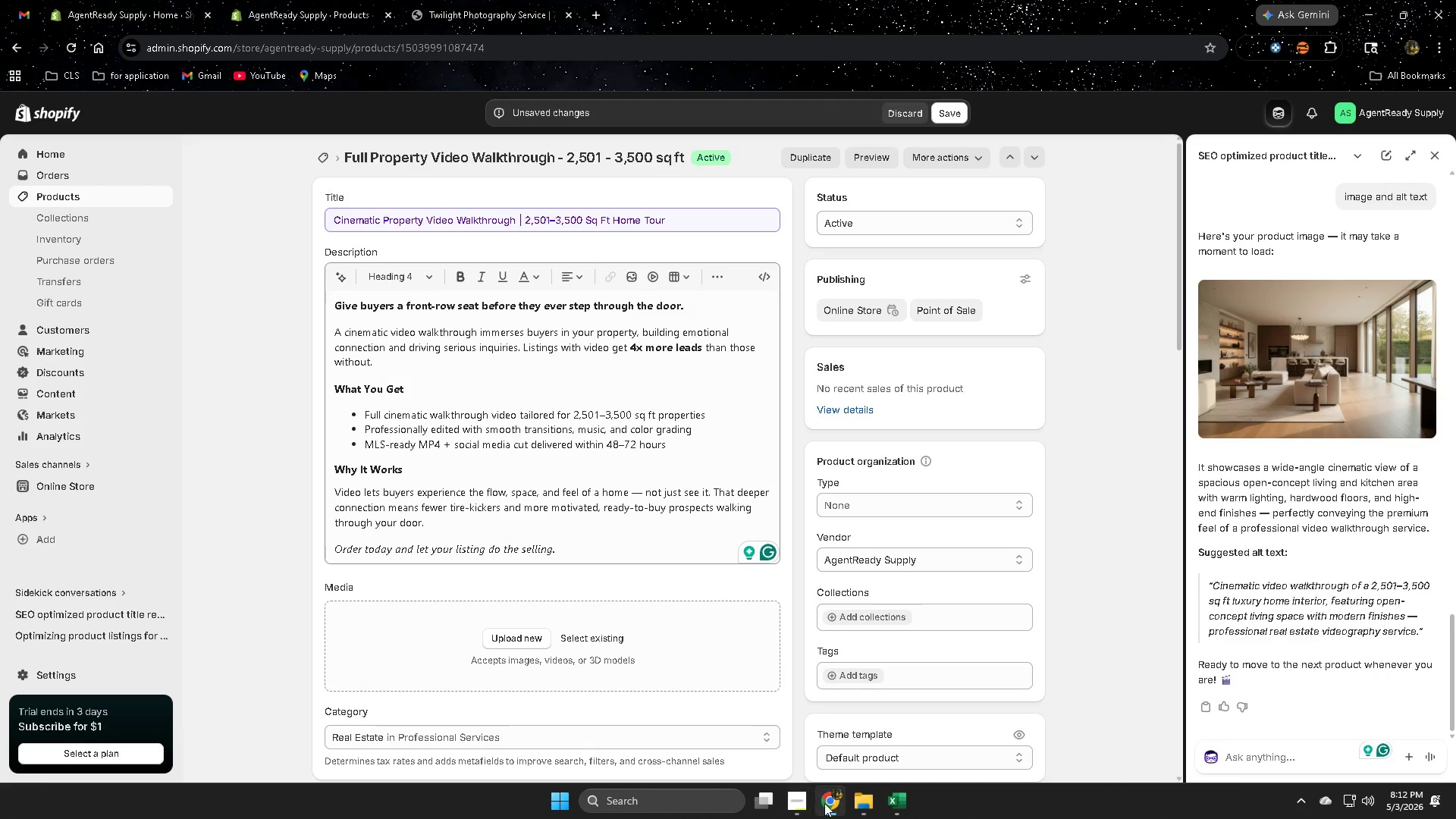 
left_click([799, 795])